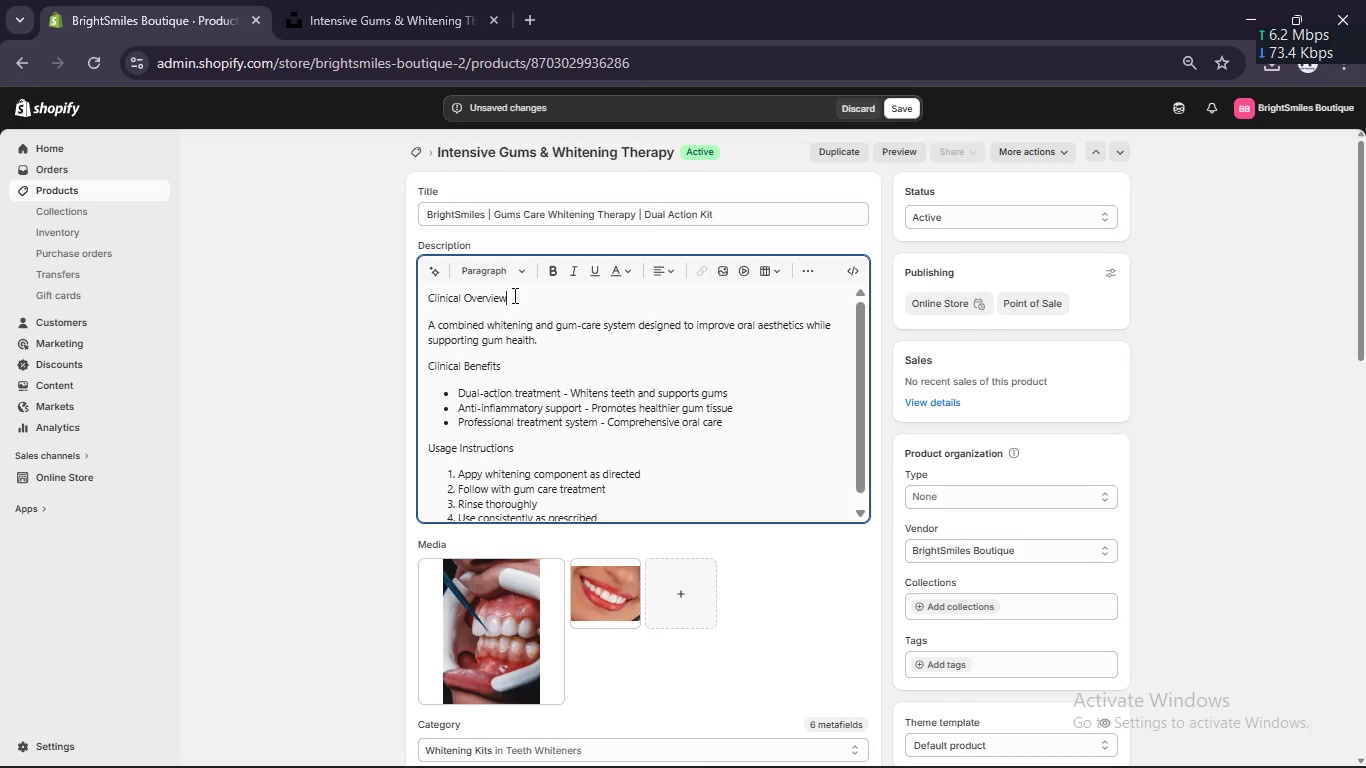 
left_click_drag(start_coordinate=[513, 295], to_coordinate=[384, 303])
 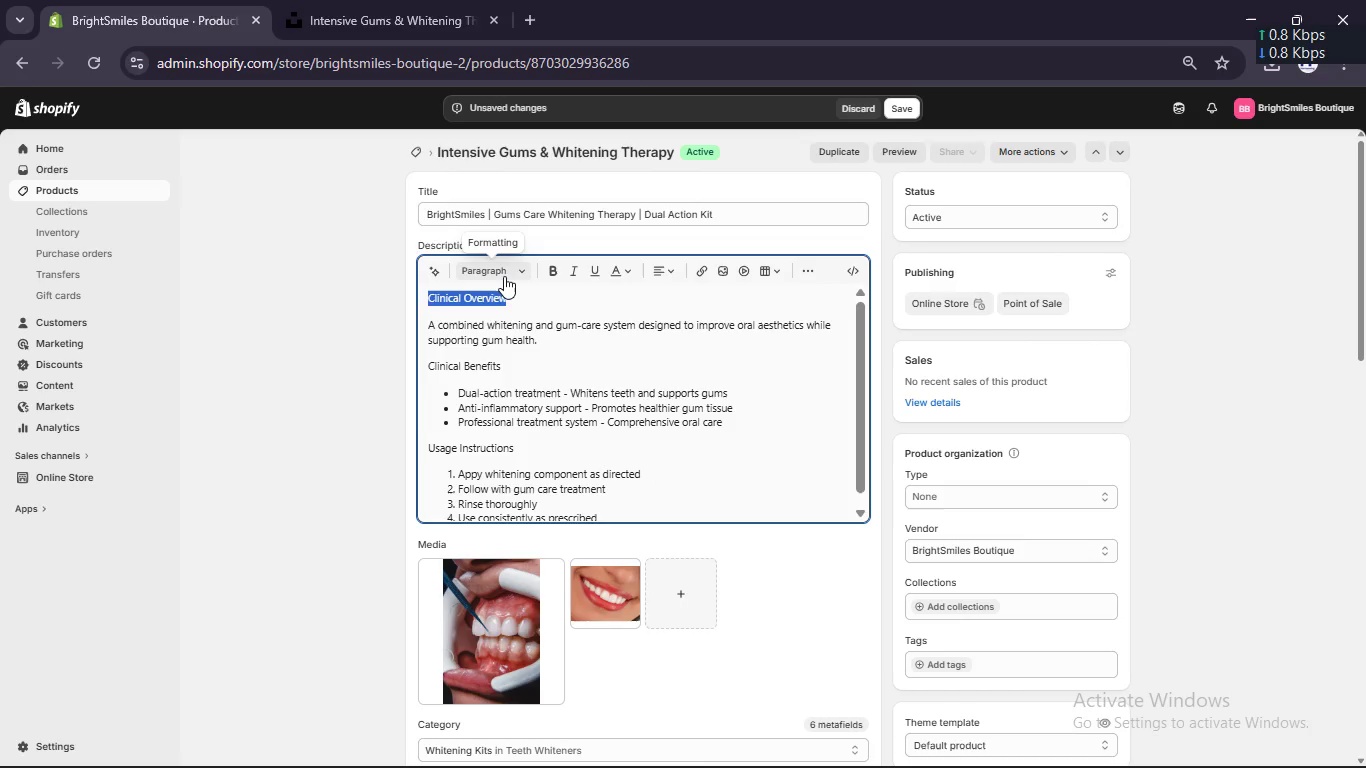 
left_click([504, 276])
 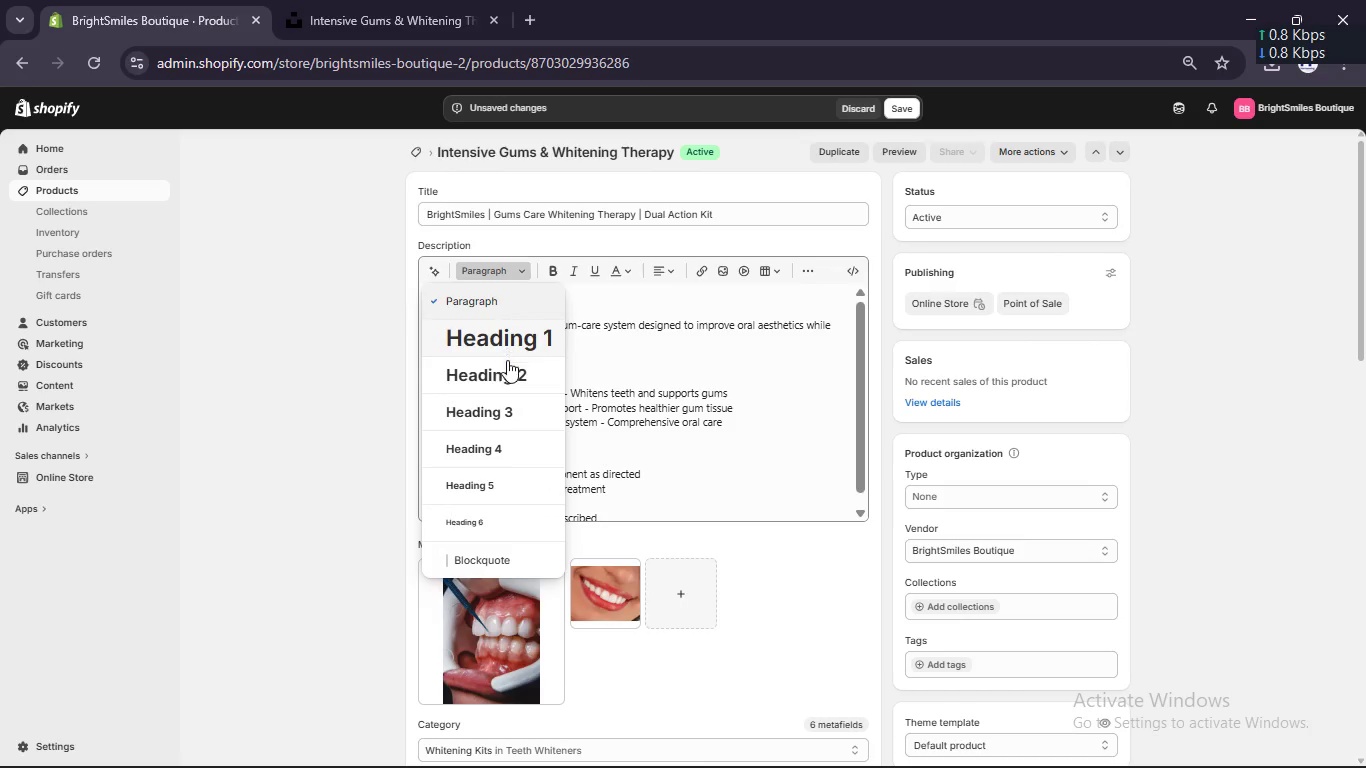 
left_click([505, 365])
 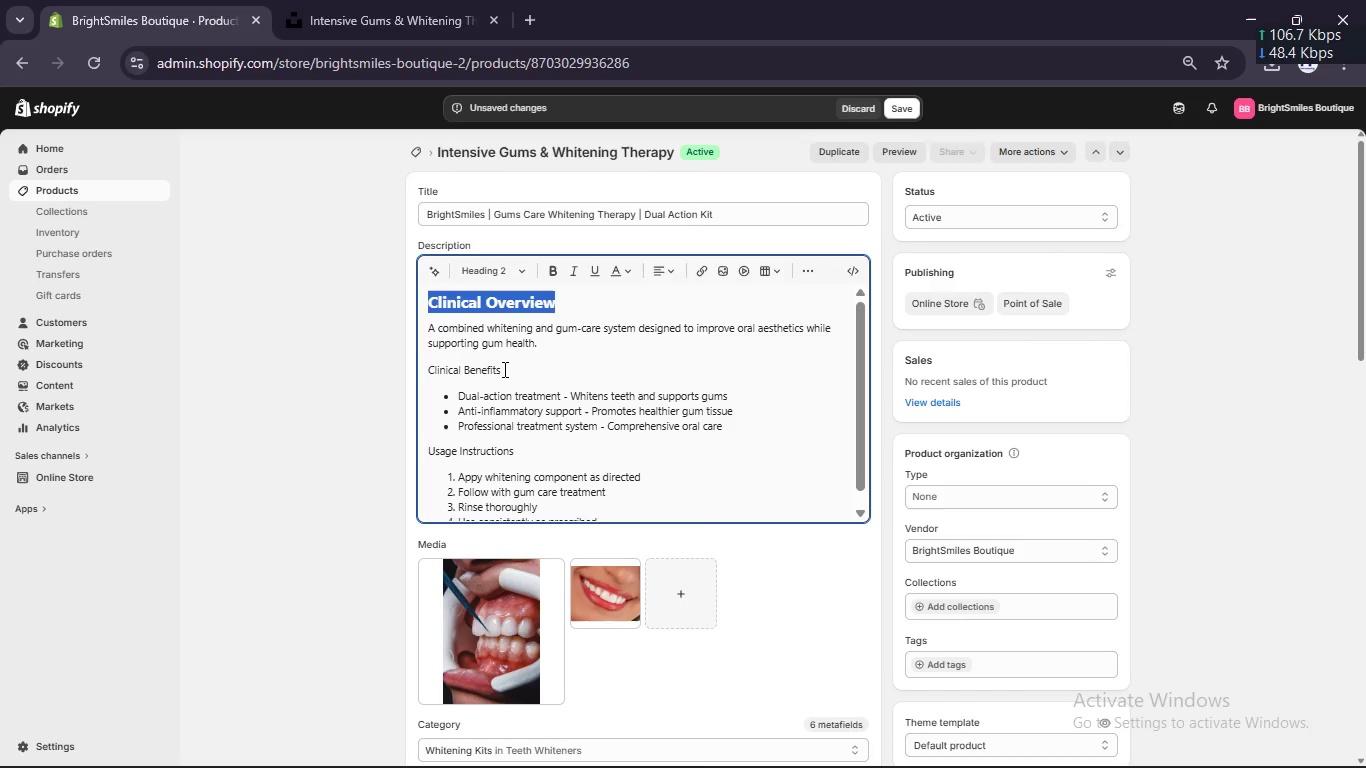 
left_click_drag(start_coordinate=[503, 371], to_coordinate=[413, 366])
 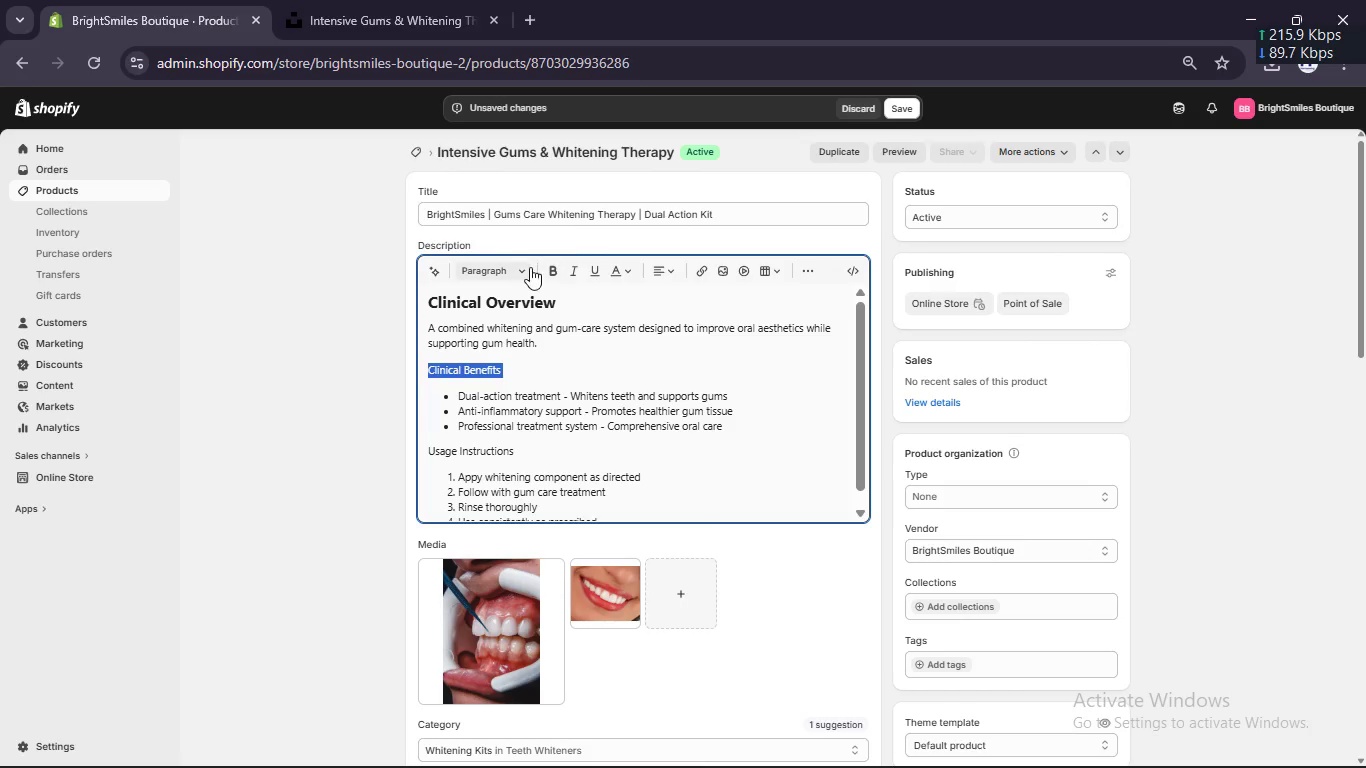 
left_click([521, 273])
 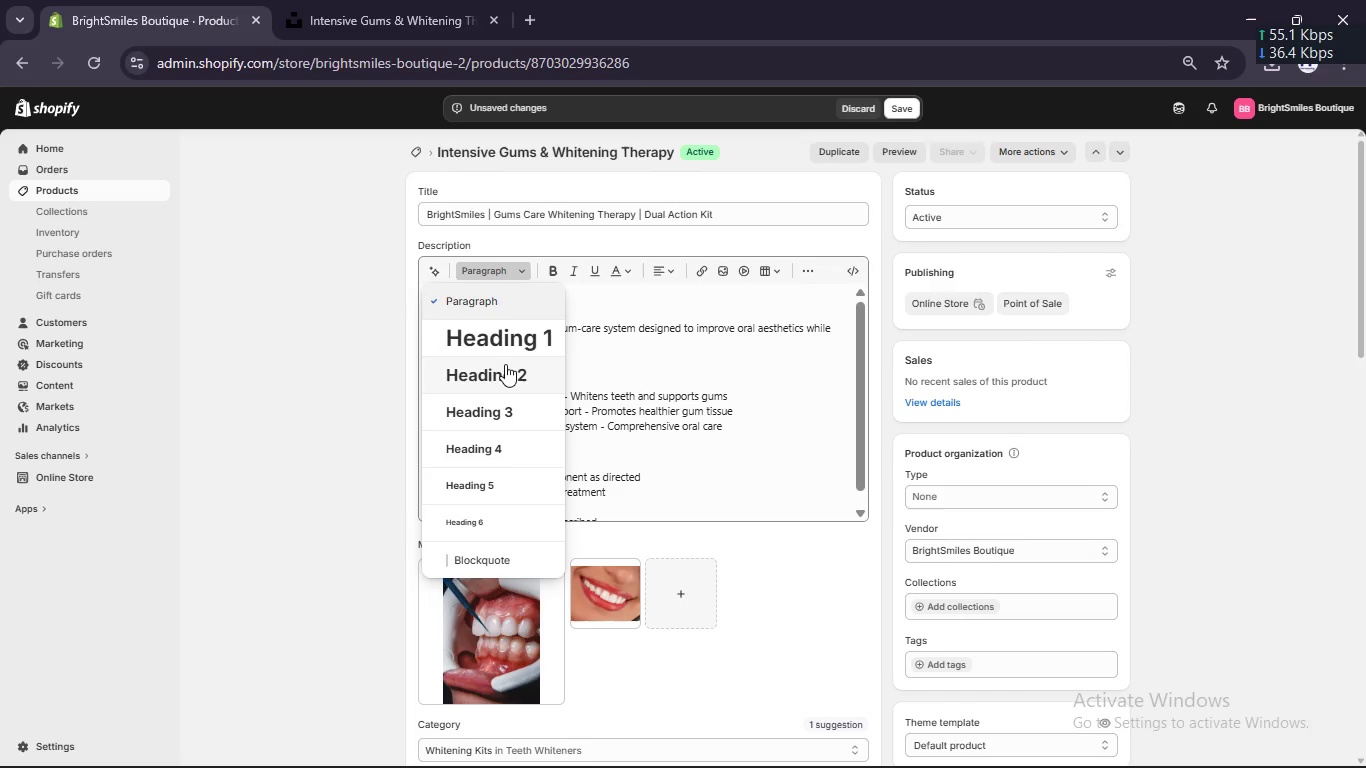 
left_click([505, 364])
 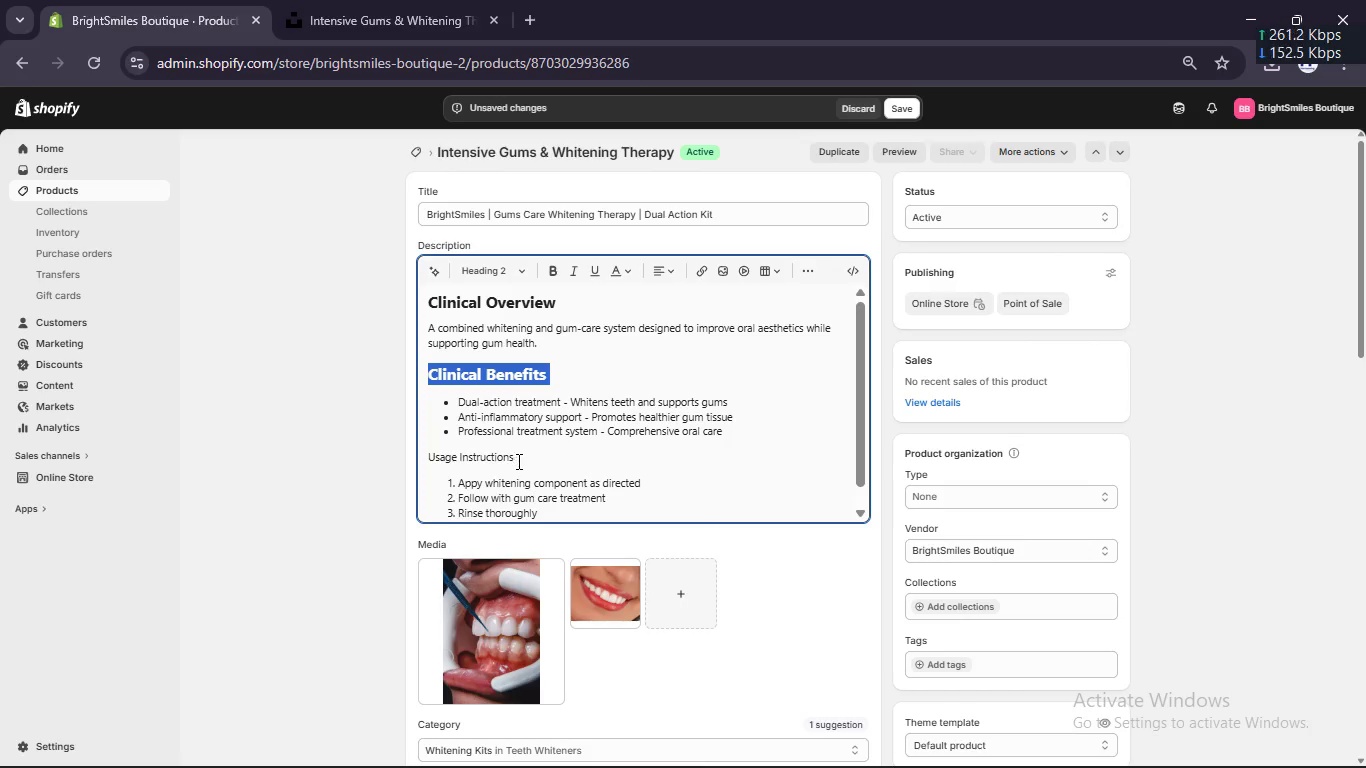 
left_click_drag(start_coordinate=[518, 467], to_coordinate=[430, 465])
 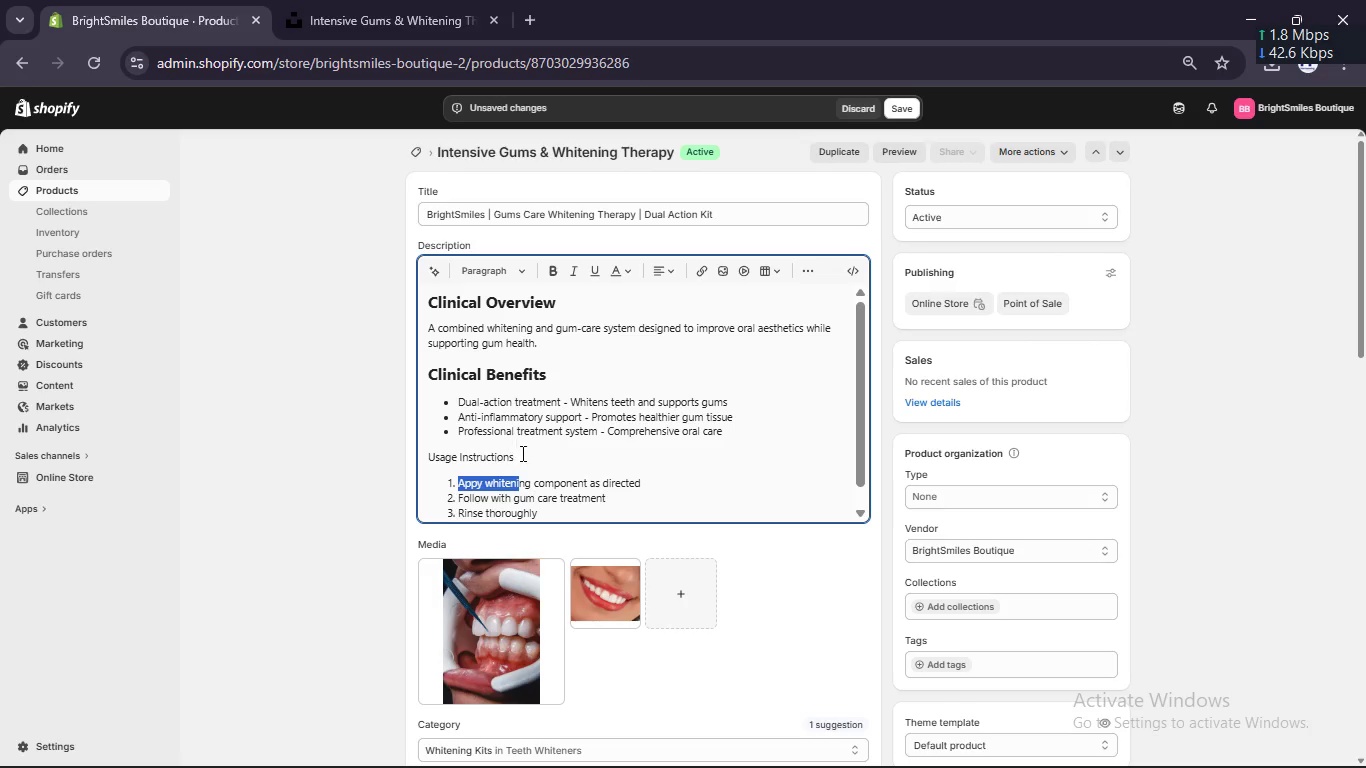 
left_click_drag(start_coordinate=[526, 456], to_coordinate=[407, 458])
 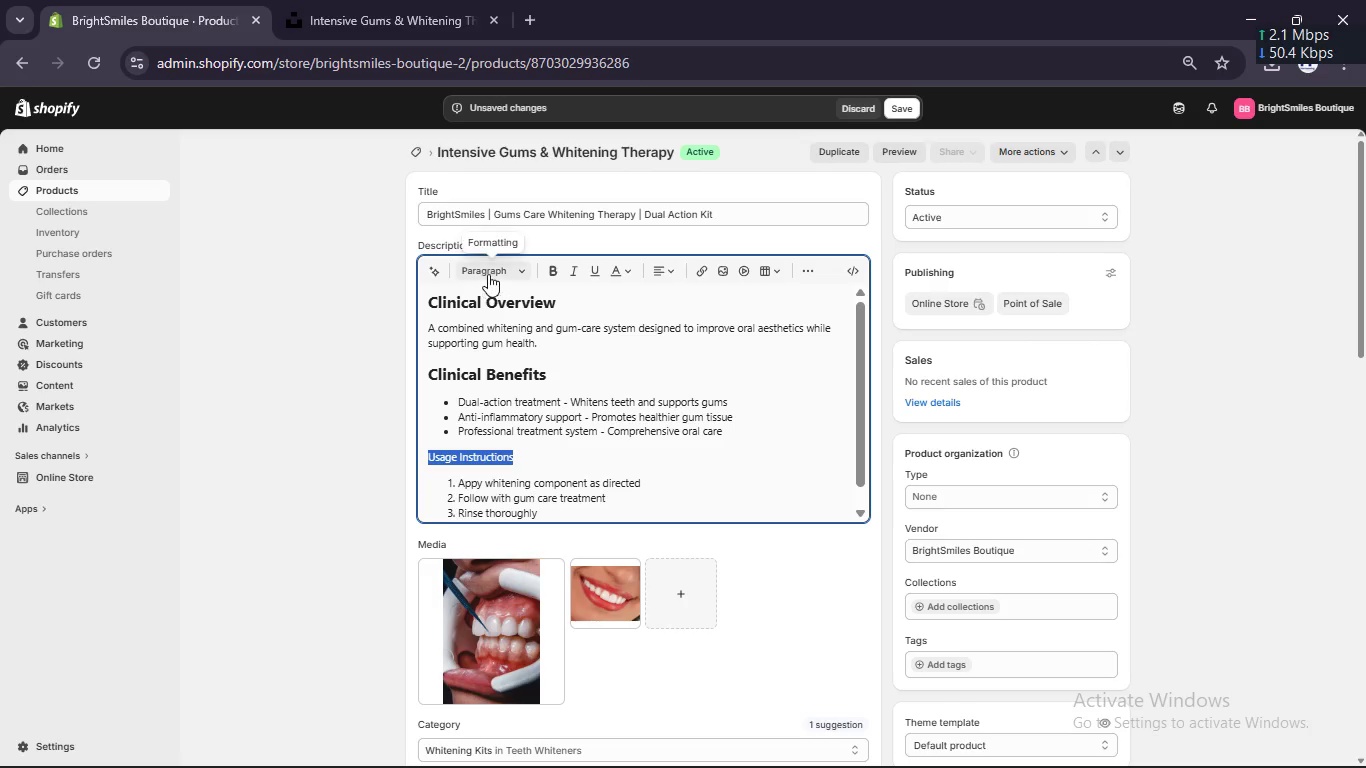 
left_click([492, 272])
 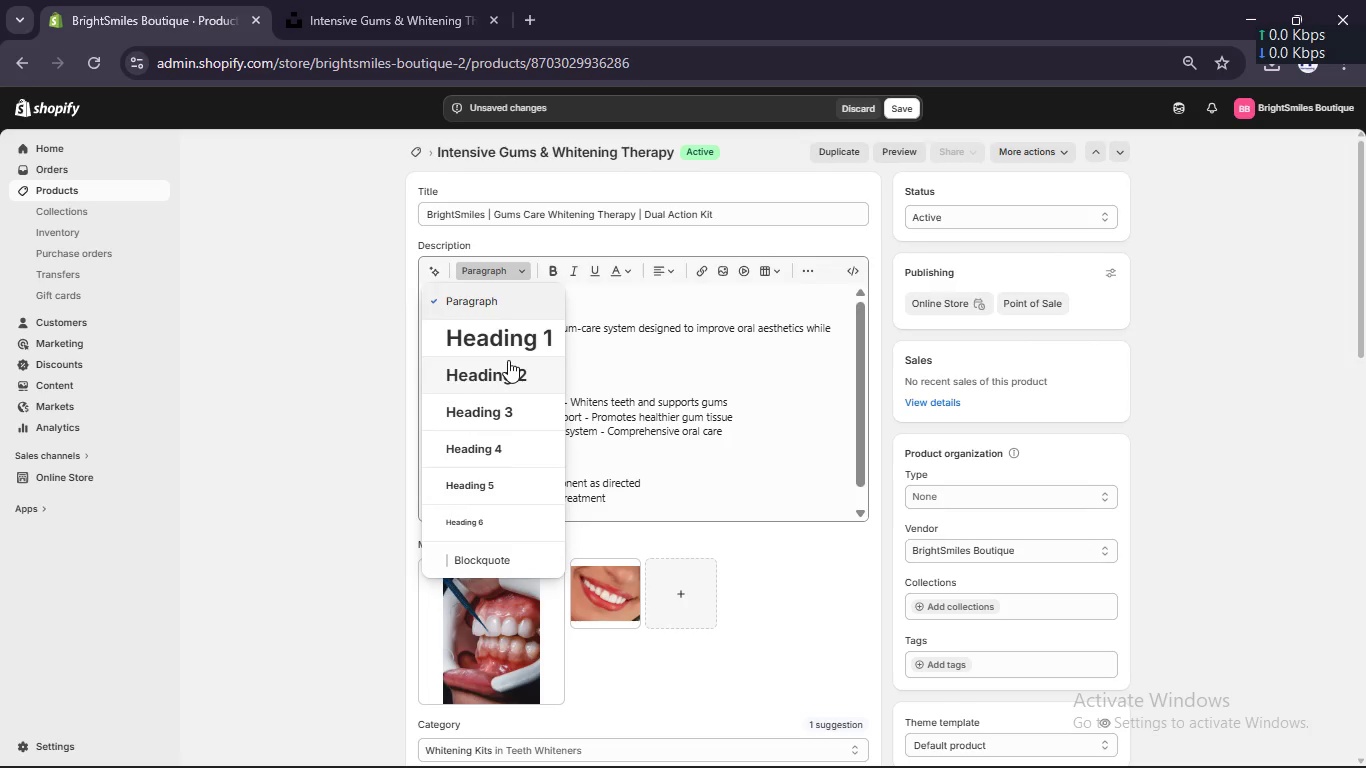 
left_click([511, 376])
 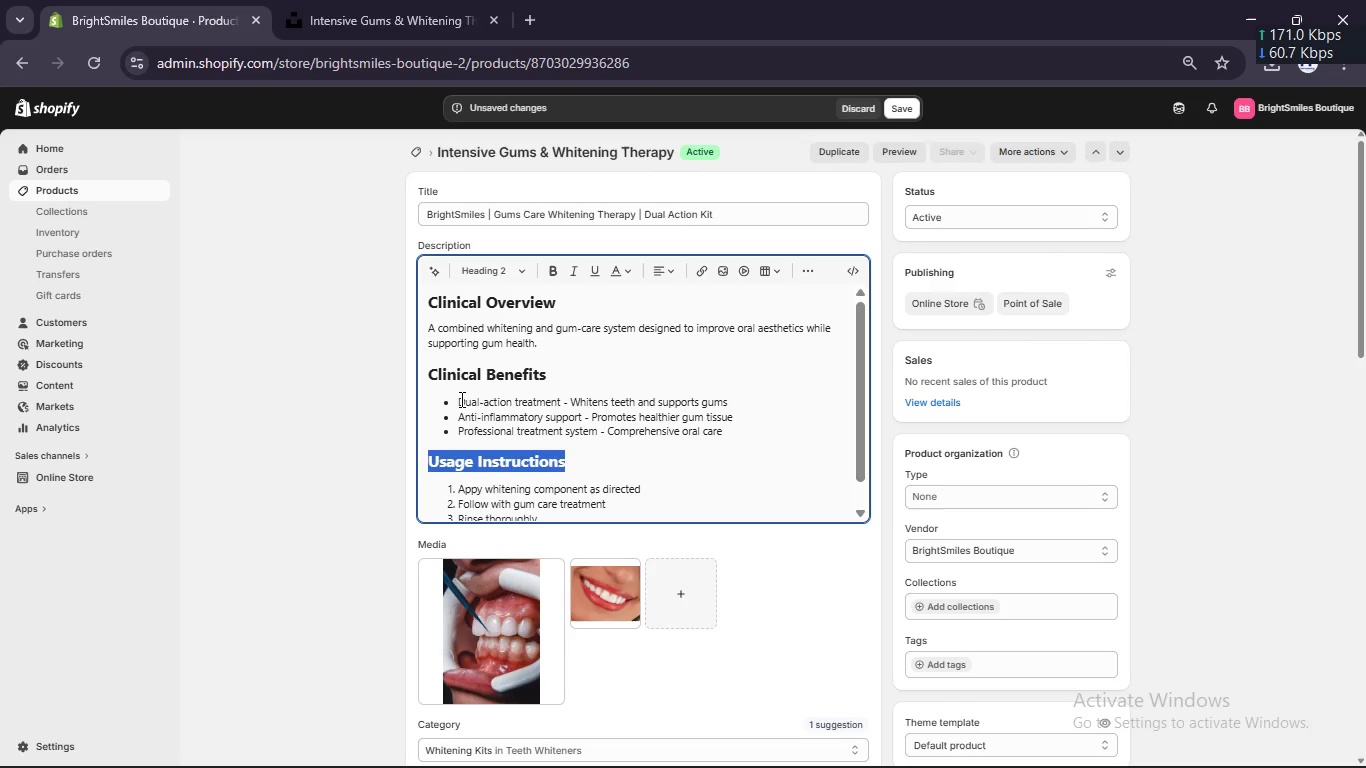 
left_click_drag(start_coordinate=[457, 397], to_coordinate=[559, 408])
 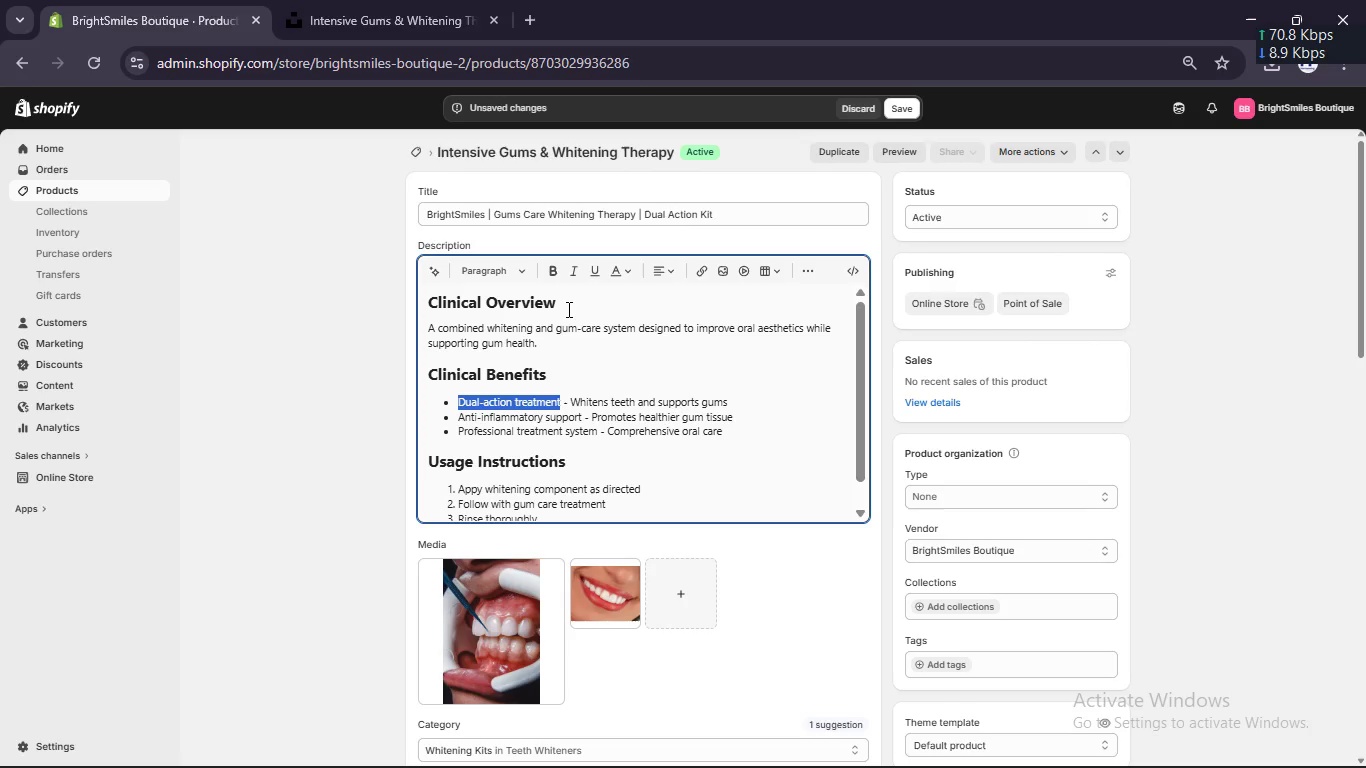 
key(Control+B)
 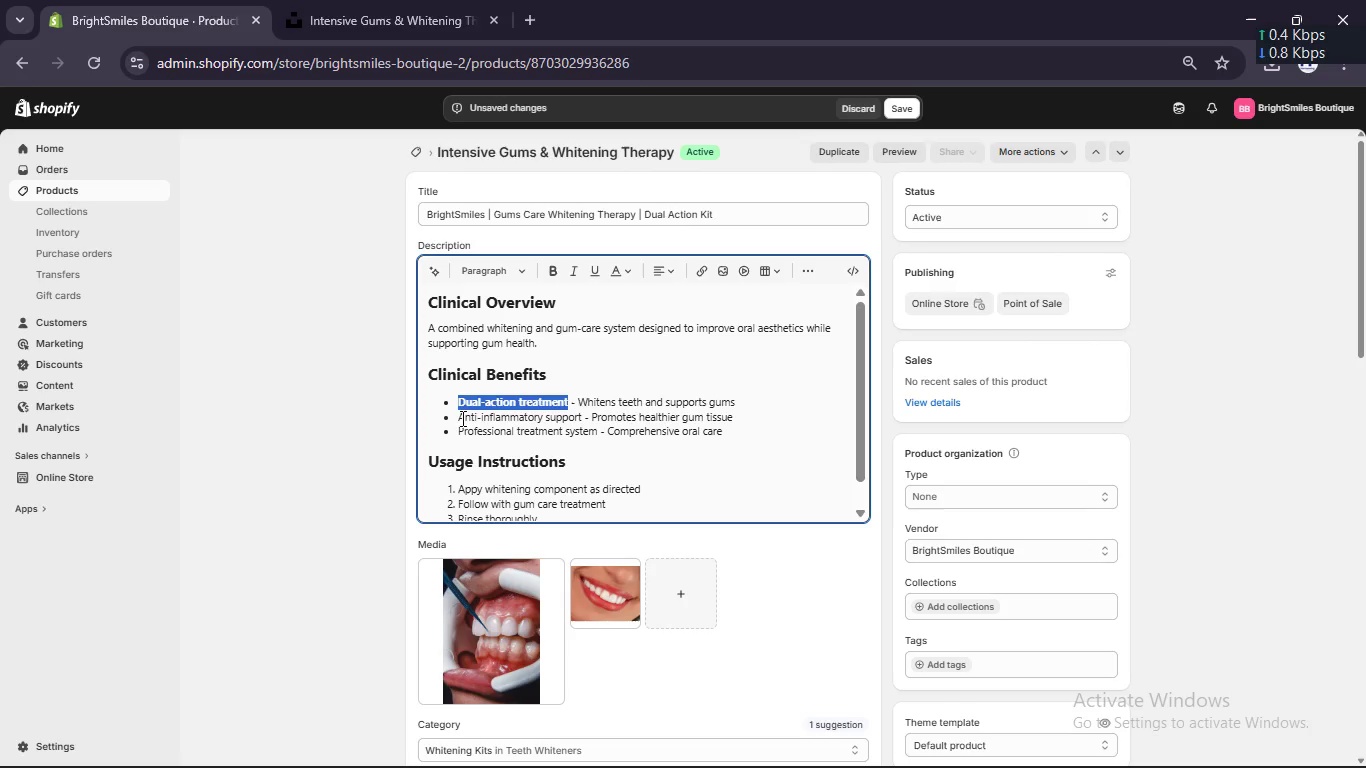 
left_click_drag(start_coordinate=[457, 416], to_coordinate=[582, 417])
 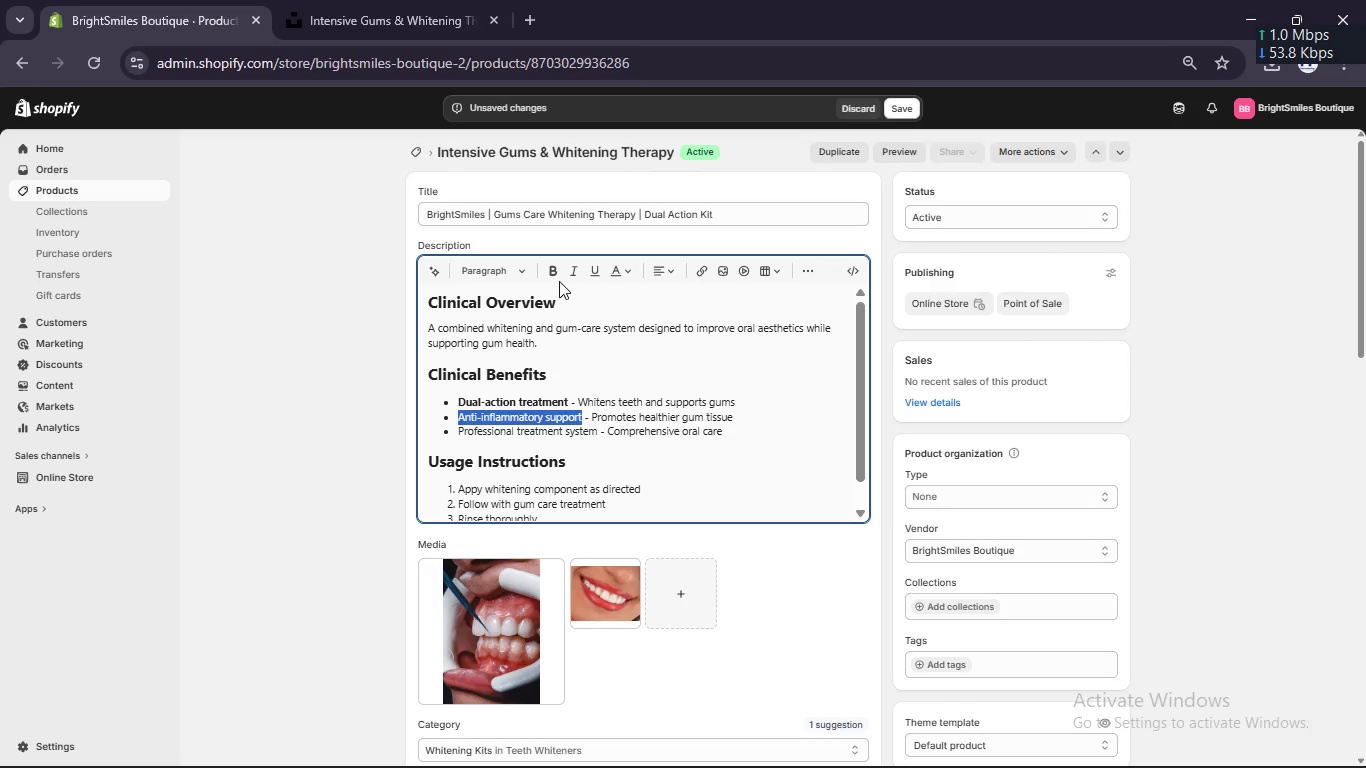 
left_click([552, 278])
 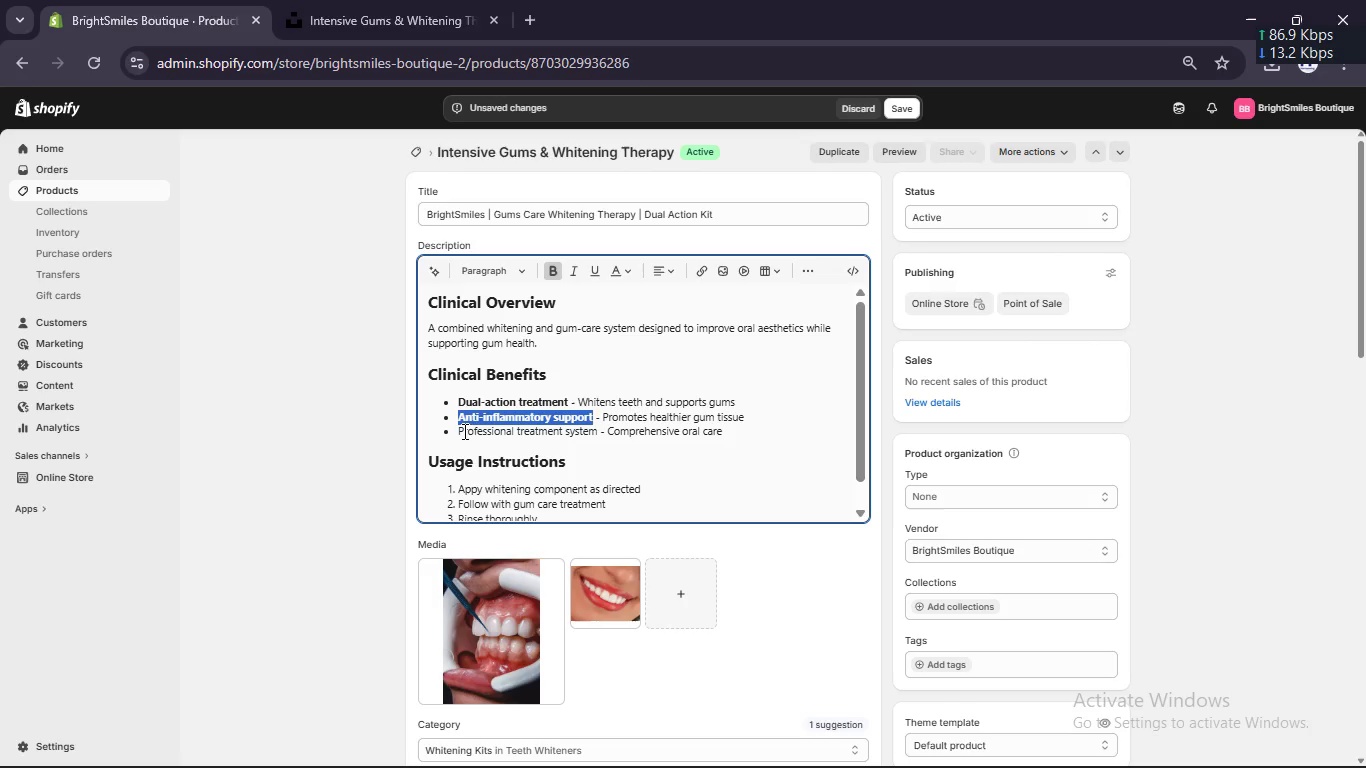 
left_click_drag(start_coordinate=[459, 433], to_coordinate=[595, 426])
 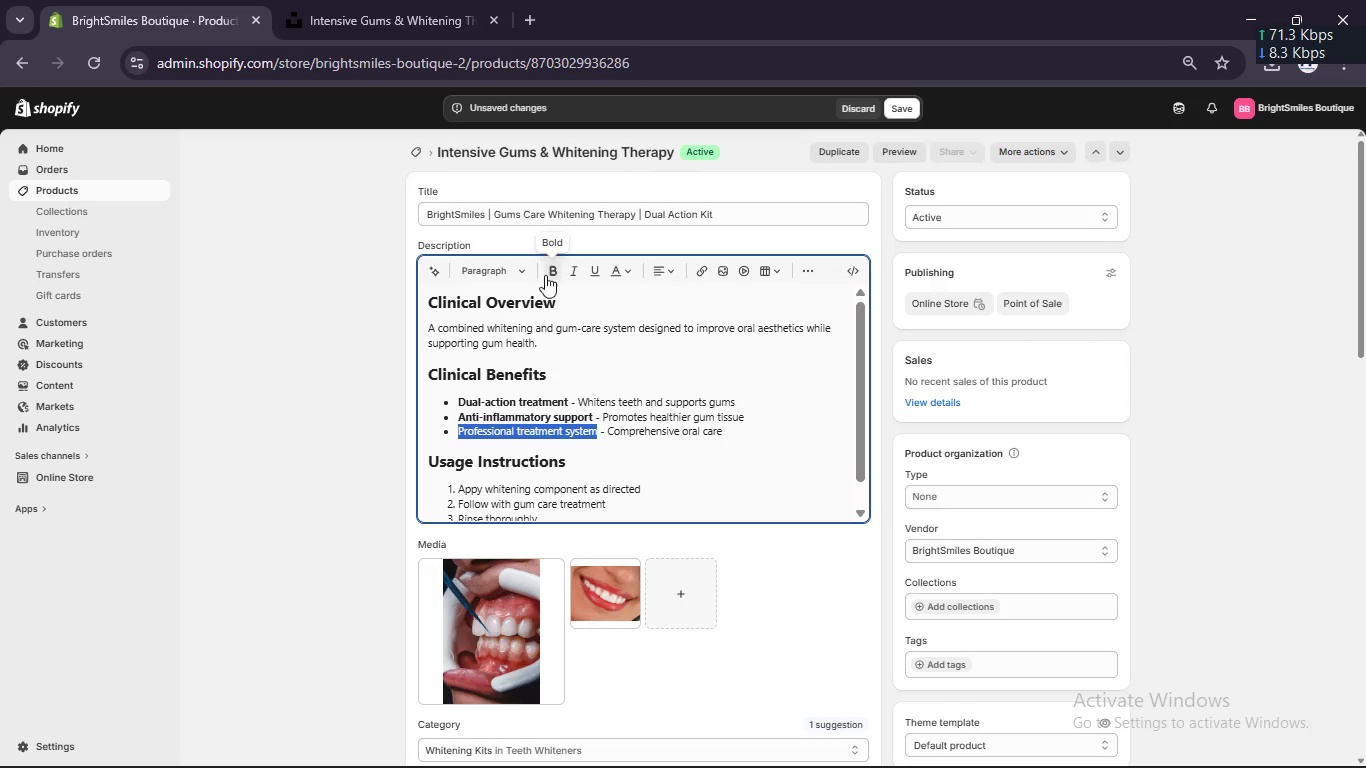 
left_click([545, 275])
 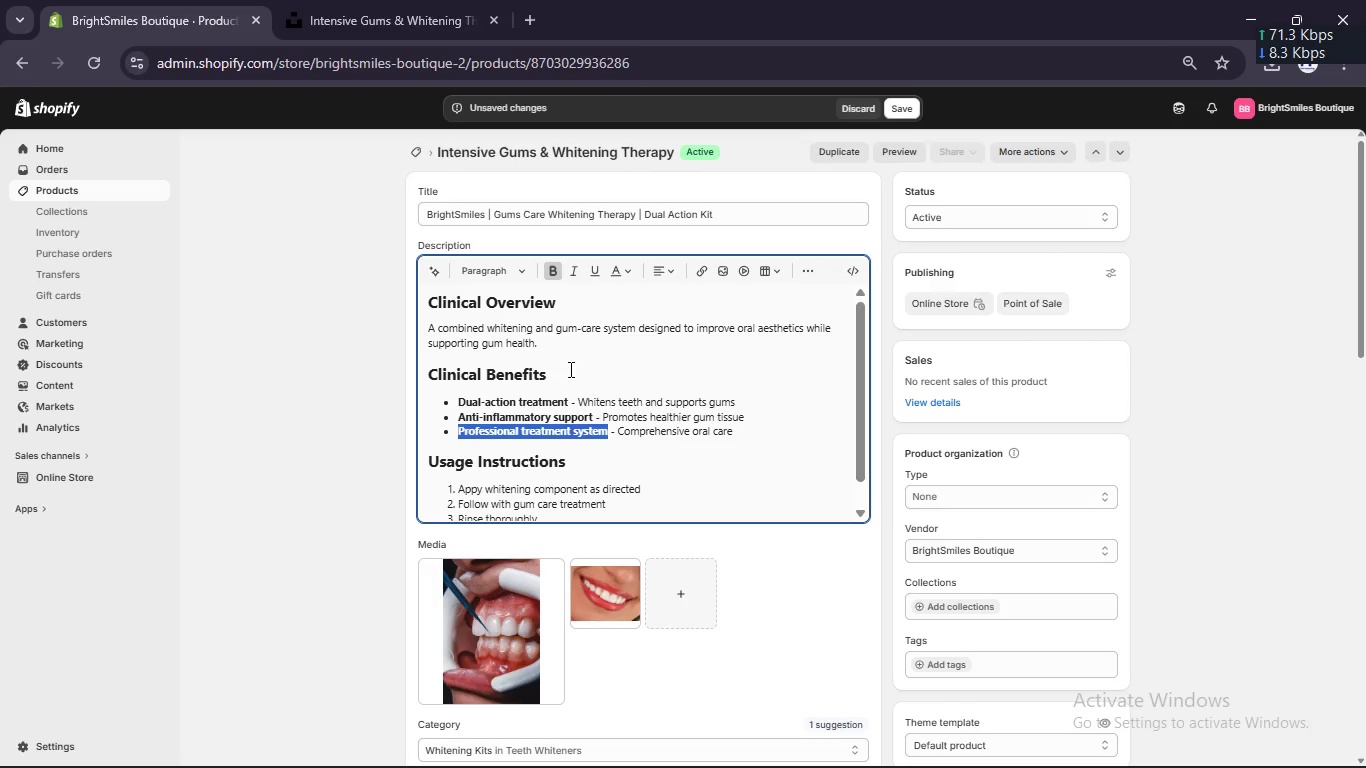 
scroll: coordinate [723, 515], scroll_direction: down, amount: 12.0
 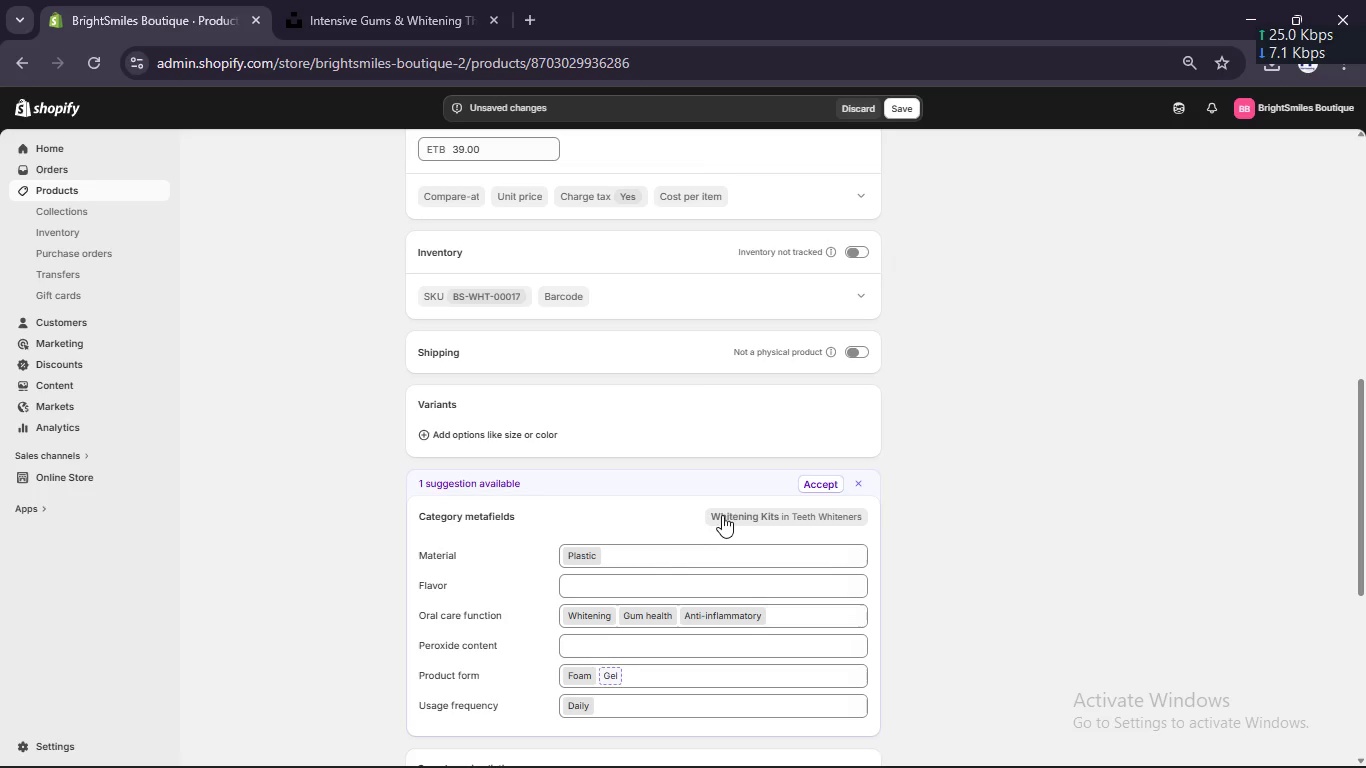 
left_click([809, 482])
 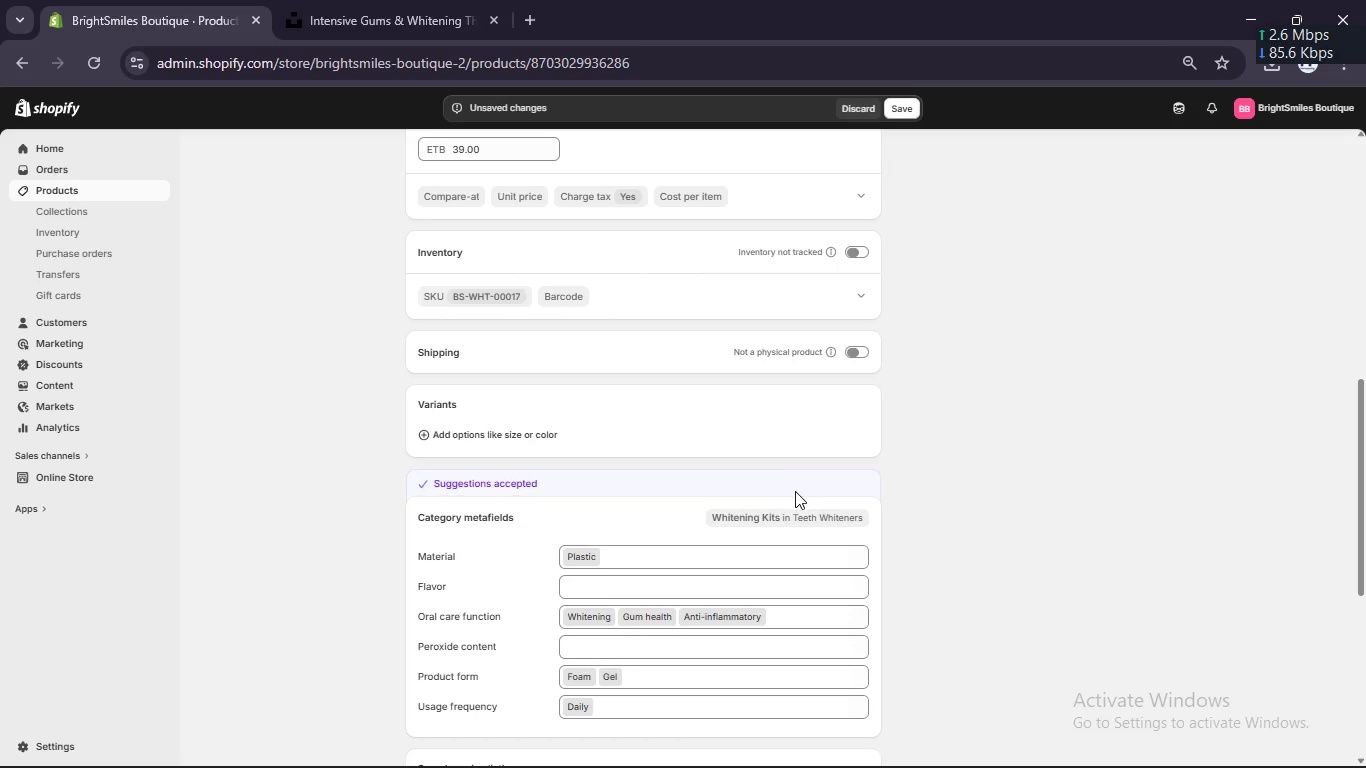 
scroll: coordinate [793, 493], scroll_direction: down, amount: 8.0
 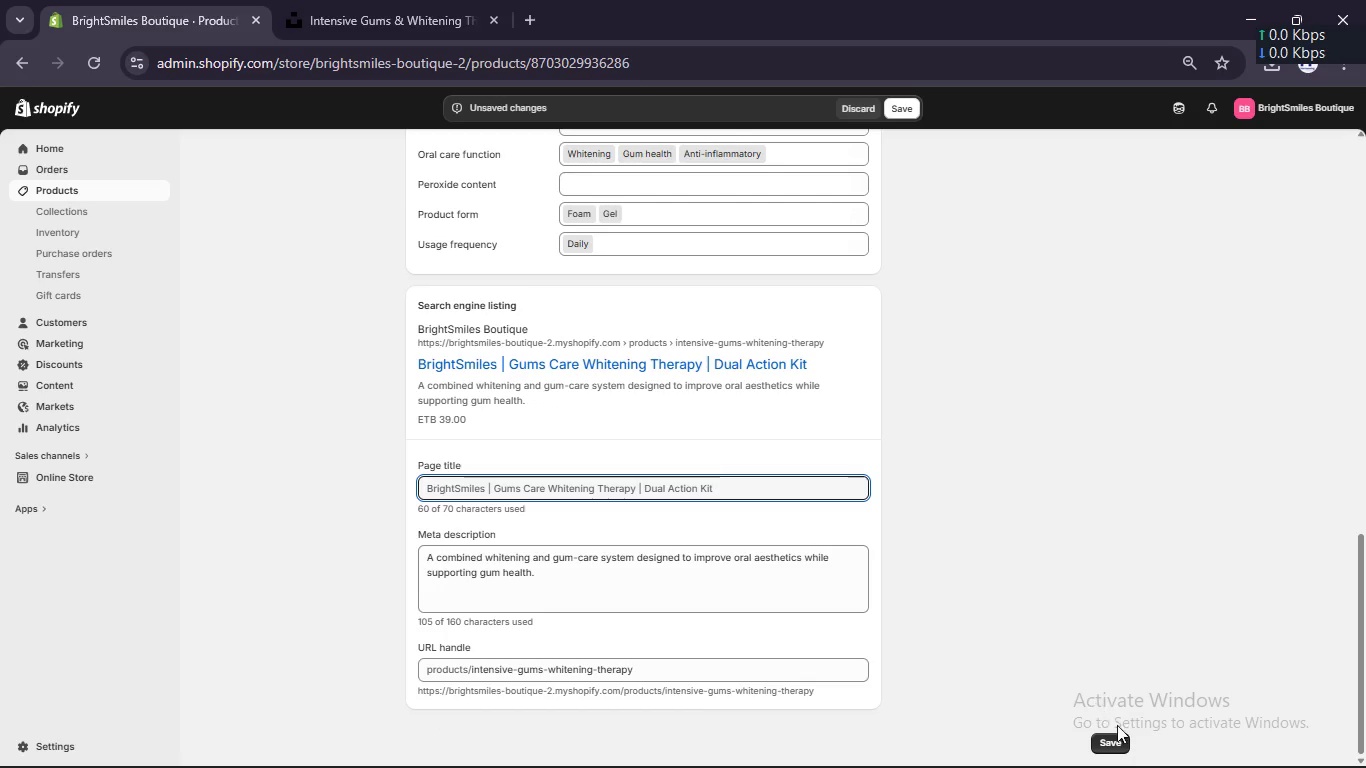 
scroll: coordinate [970, 464], scroll_direction: up, amount: 12.0
 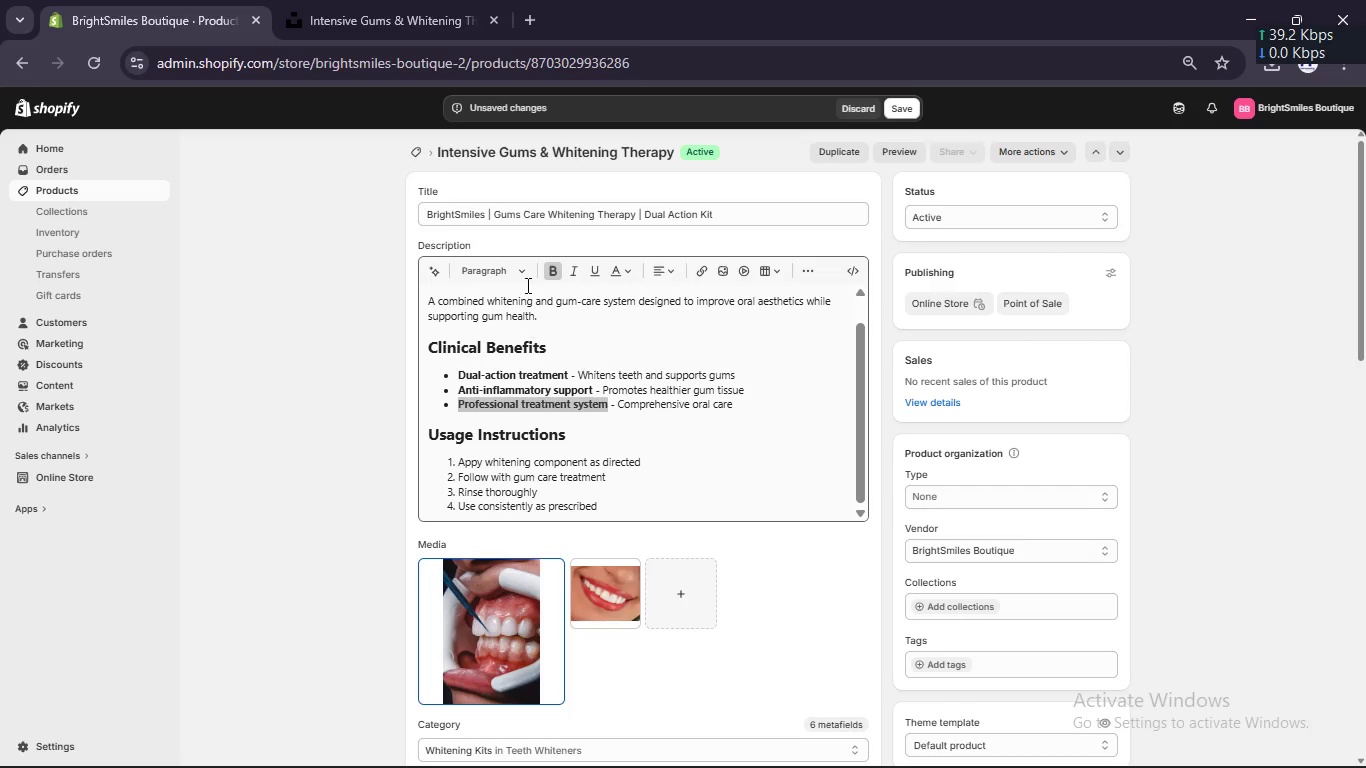 
left_click_drag(start_coordinate=[498, 211], to_coordinate=[529, 211])
 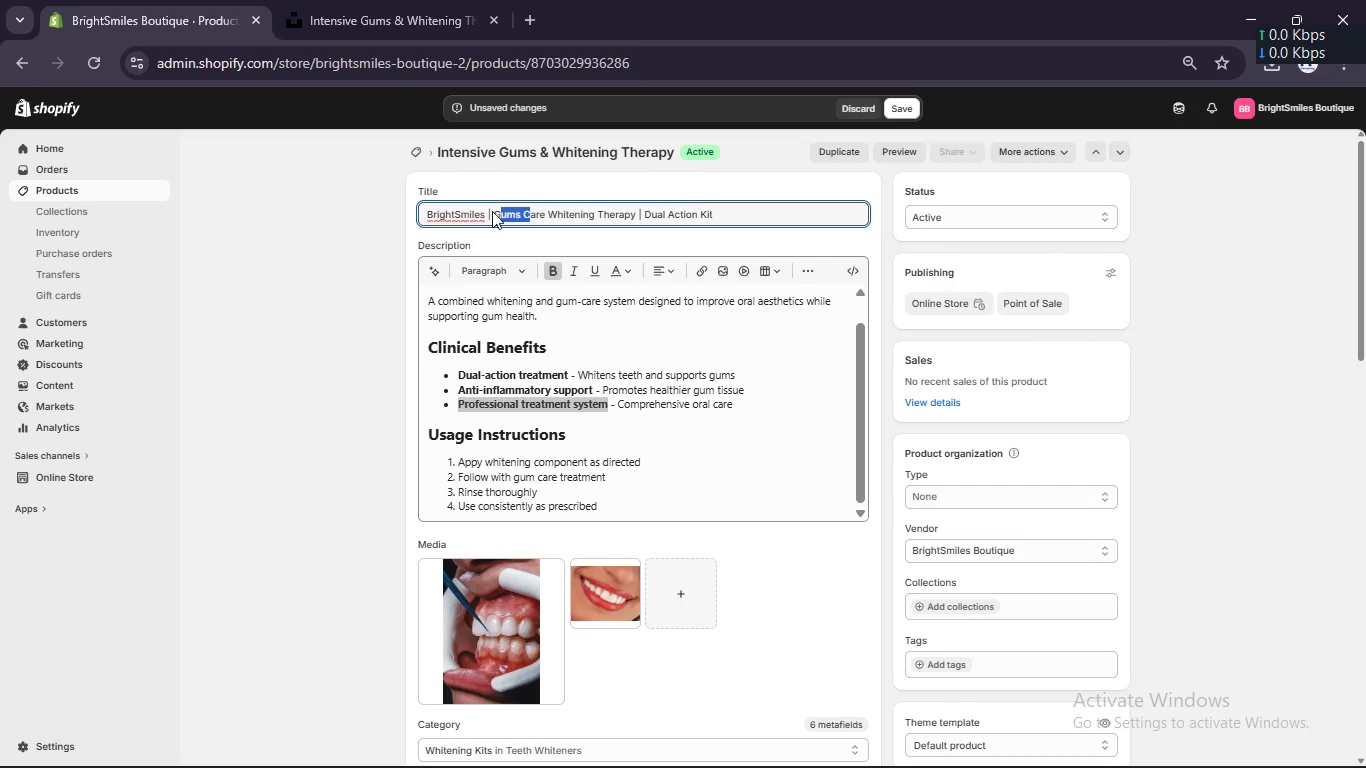 
left_click_drag(start_coordinate=[492, 211], to_coordinate=[634, 235])
 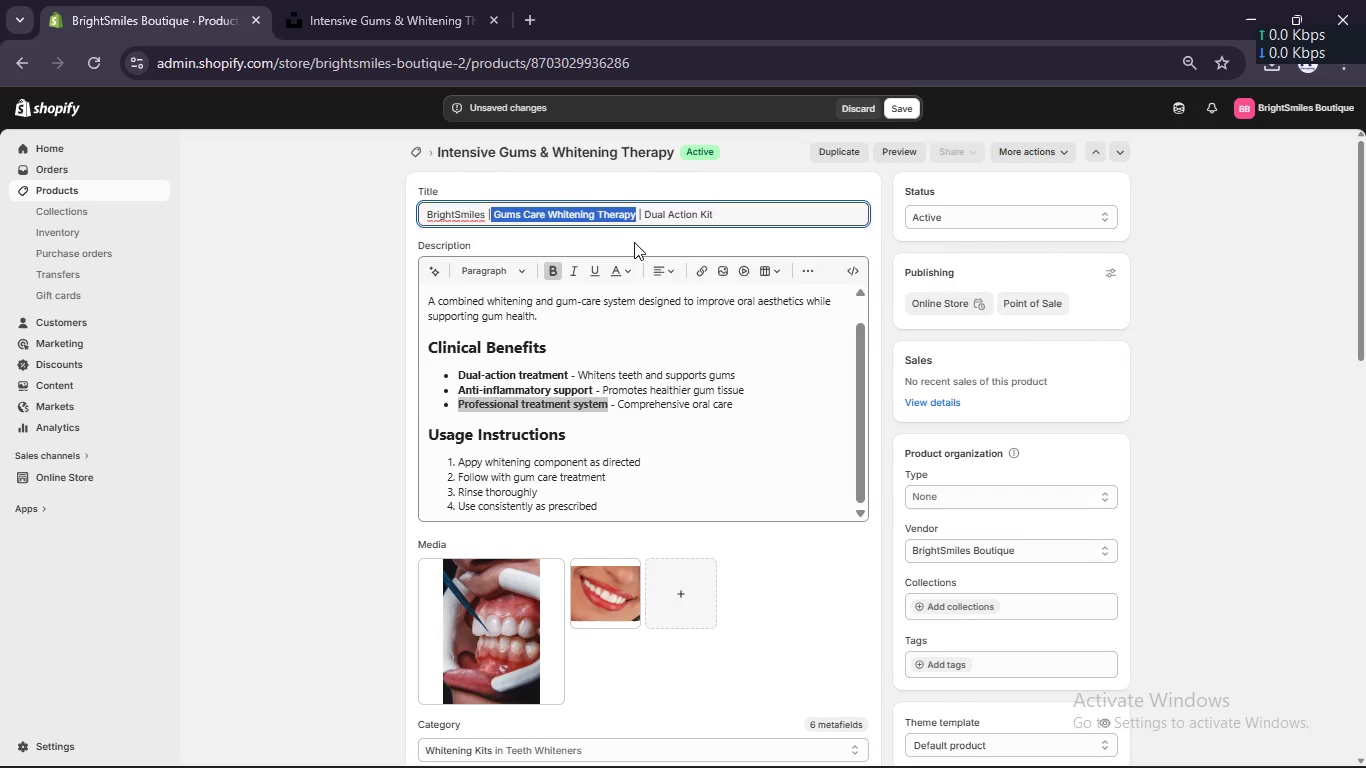 
key(Control+C)
 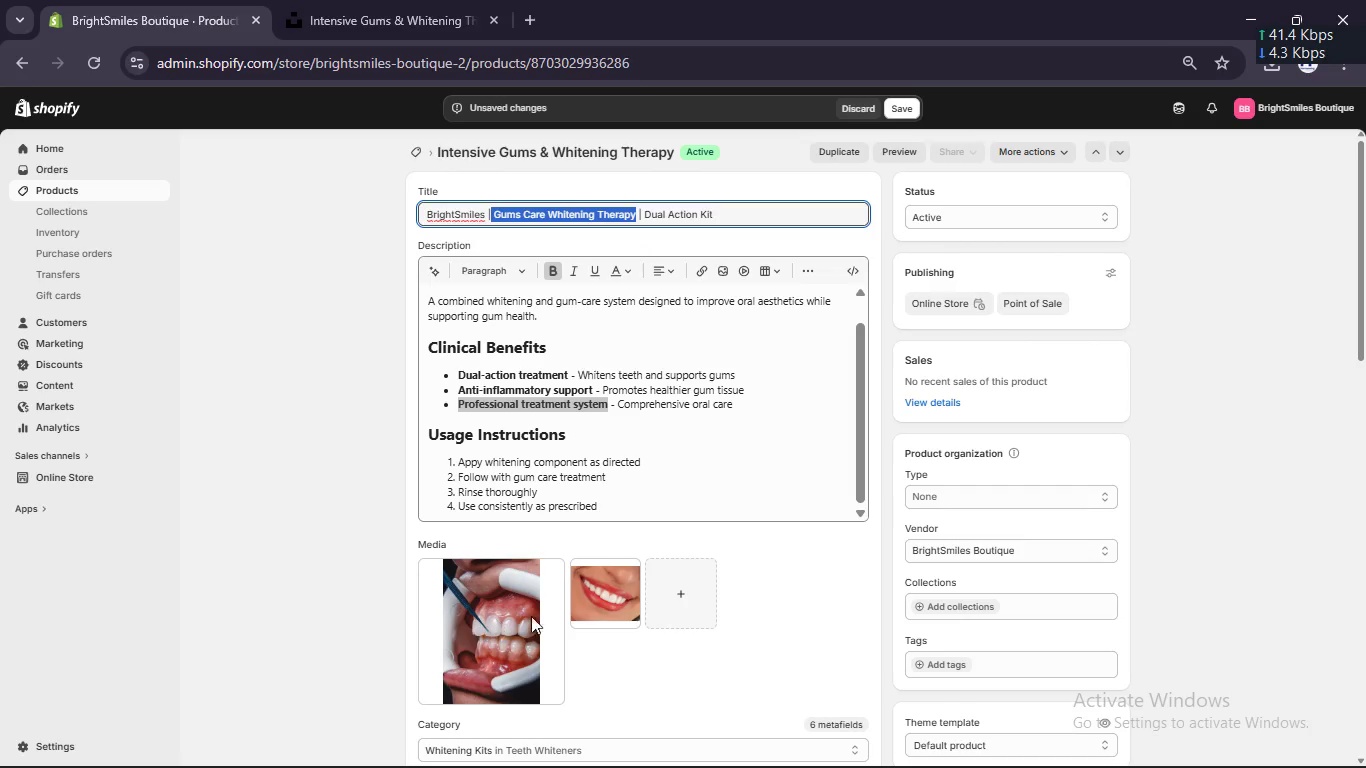 
left_click_drag(start_coordinate=[605, 596], to_coordinate=[458, 621])
 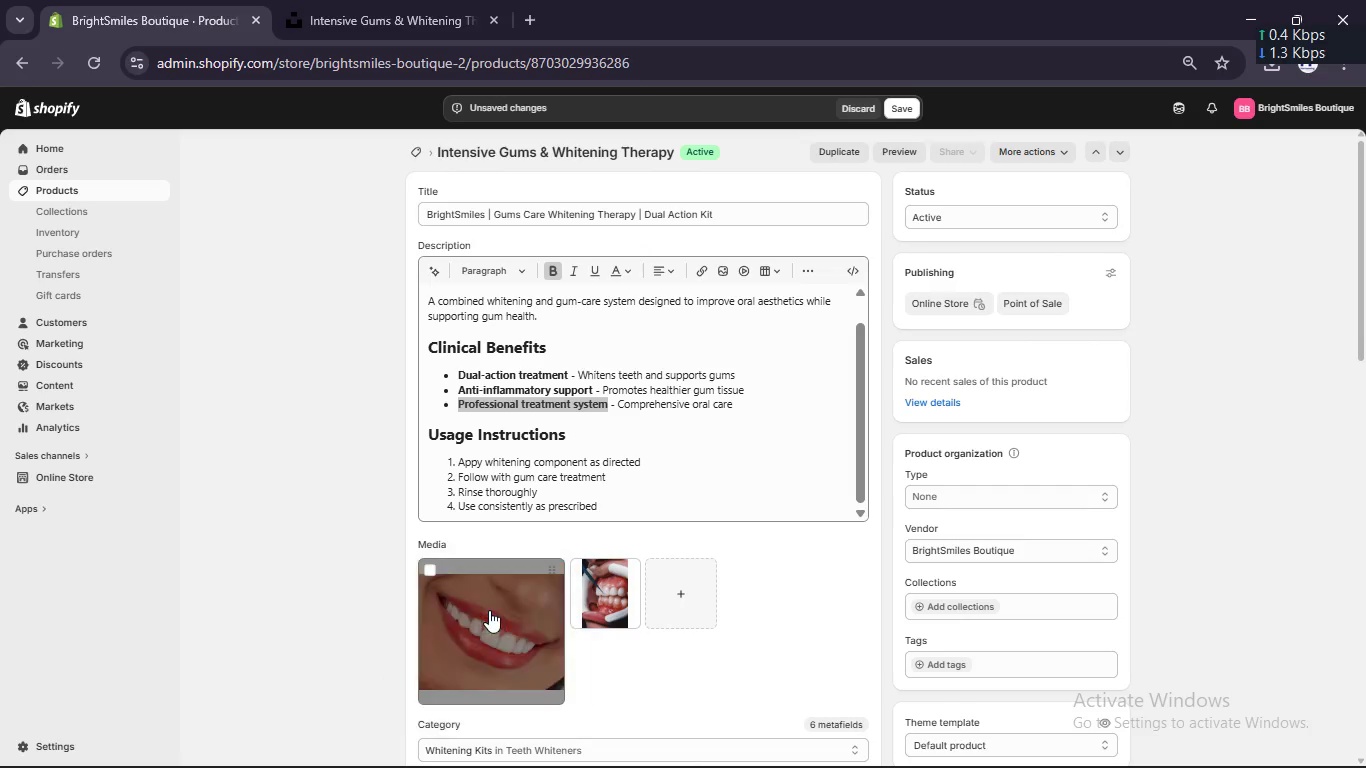 
left_click([489, 610])
 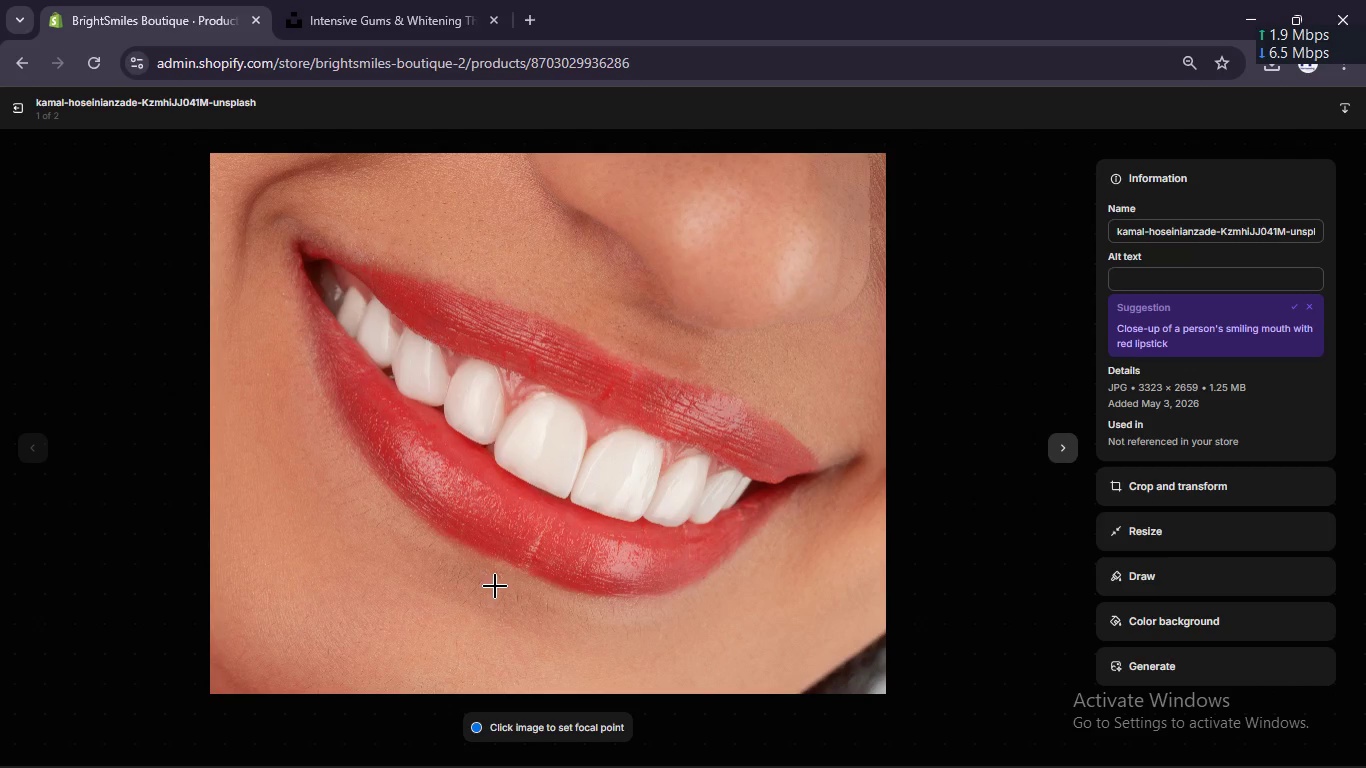 
left_click([1128, 265])
 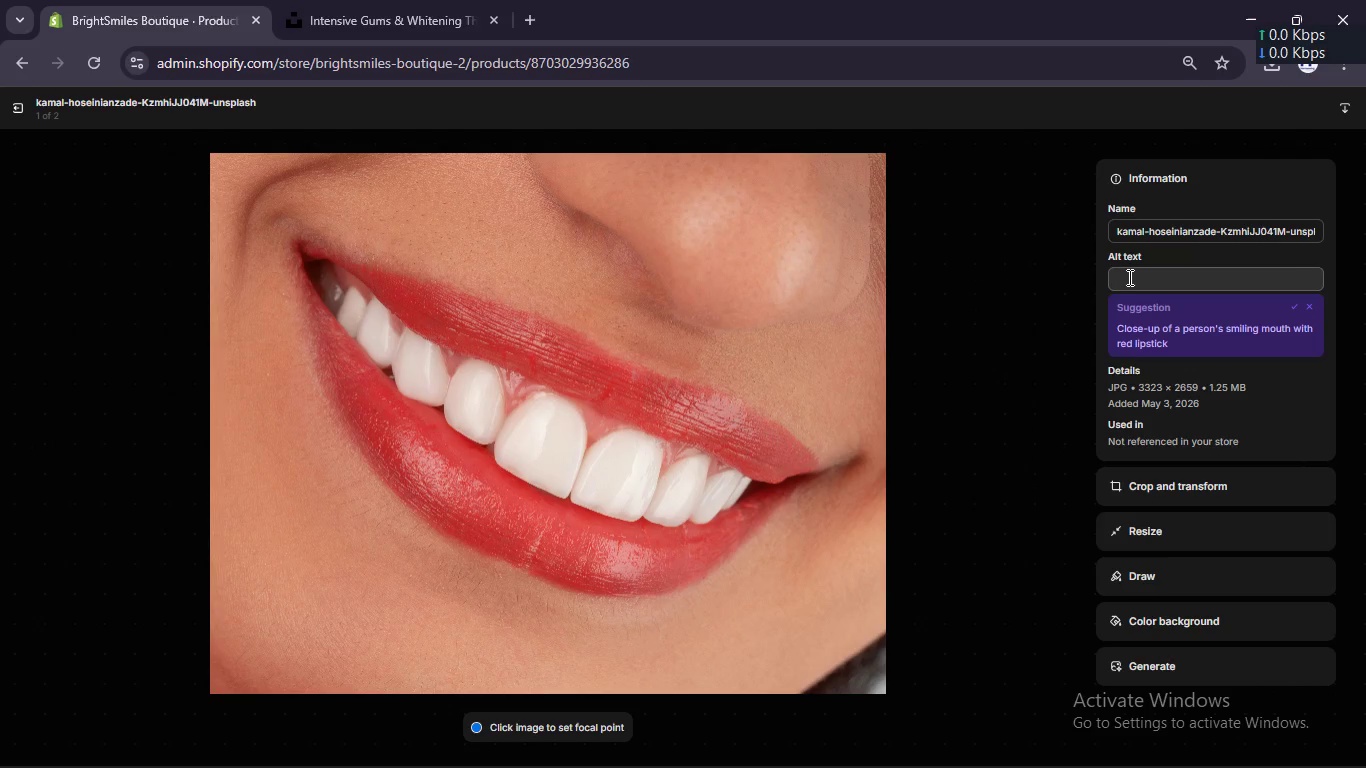 
left_click([1128, 277])
 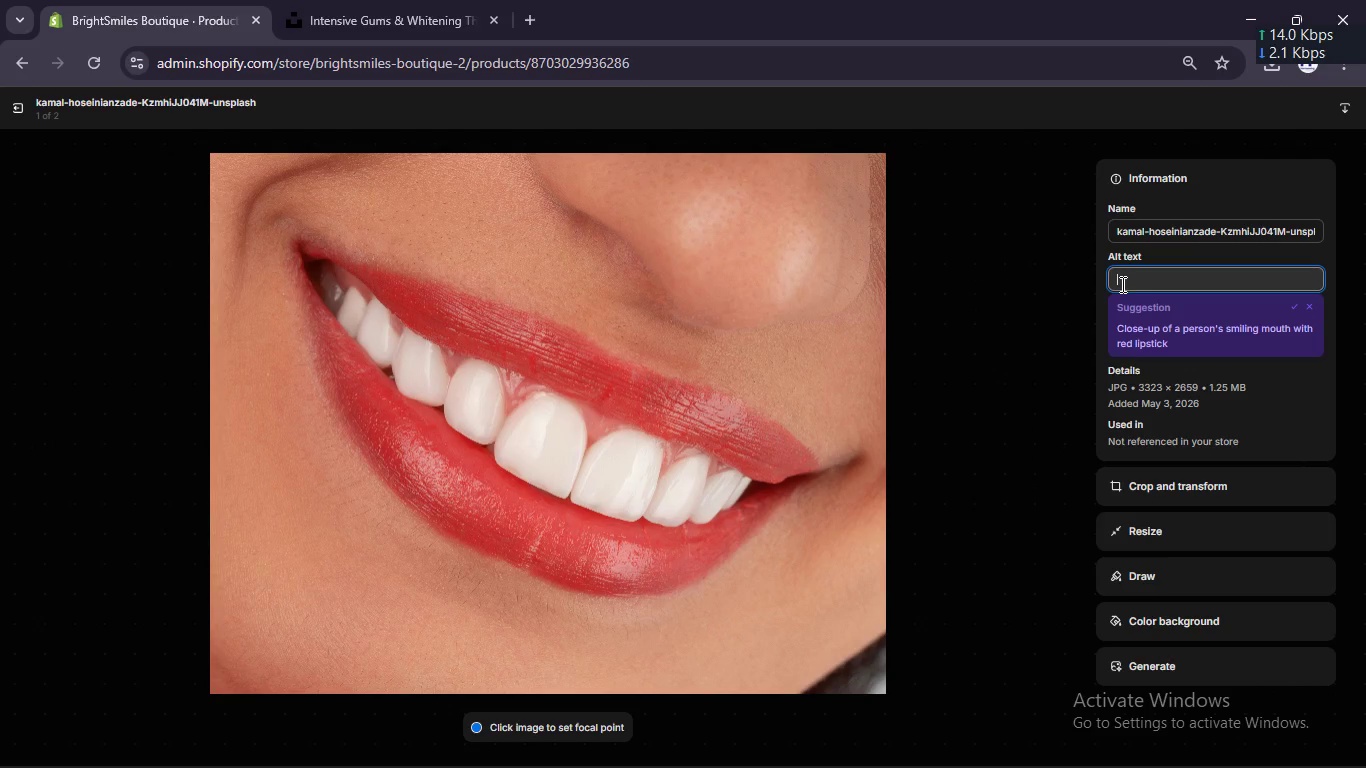 
key(Meta+V)
 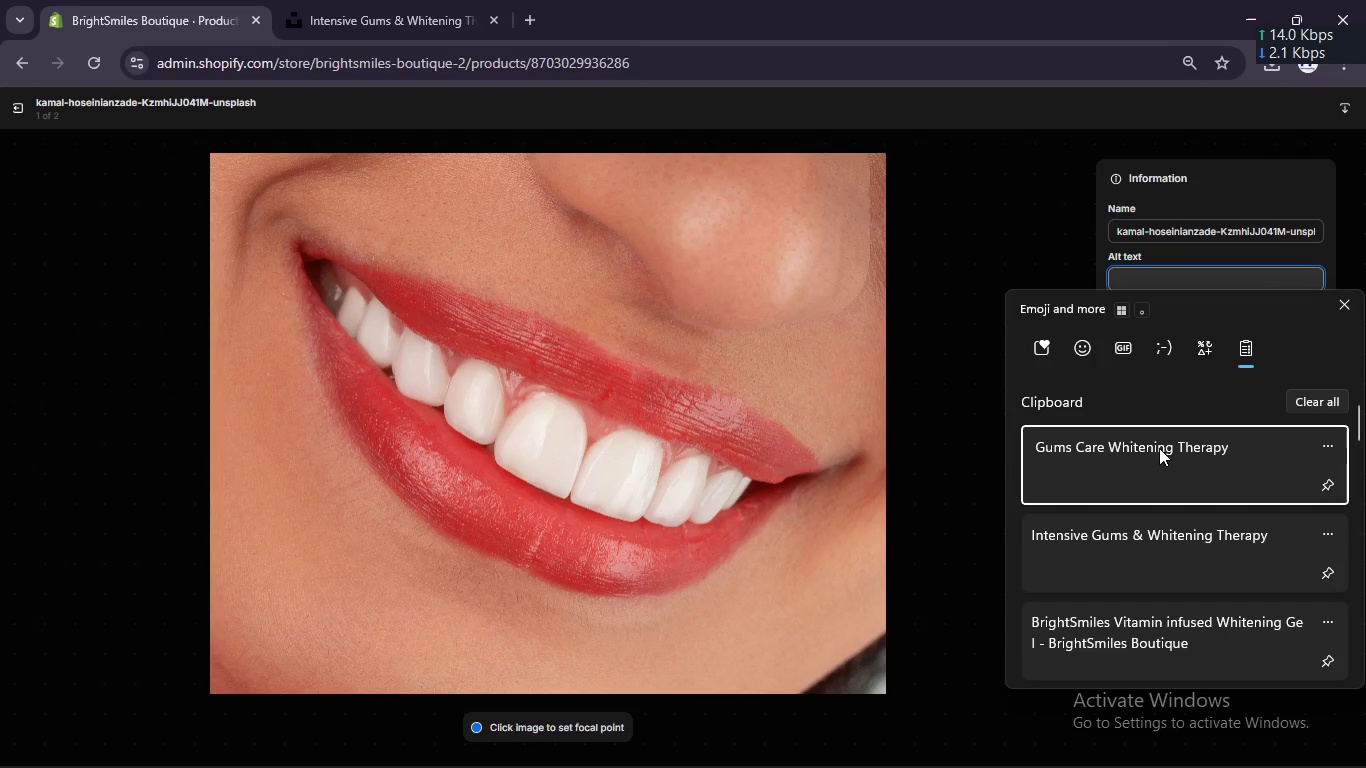 
scroll: coordinate [1152, 462], scroll_direction: down, amount: 5.0
 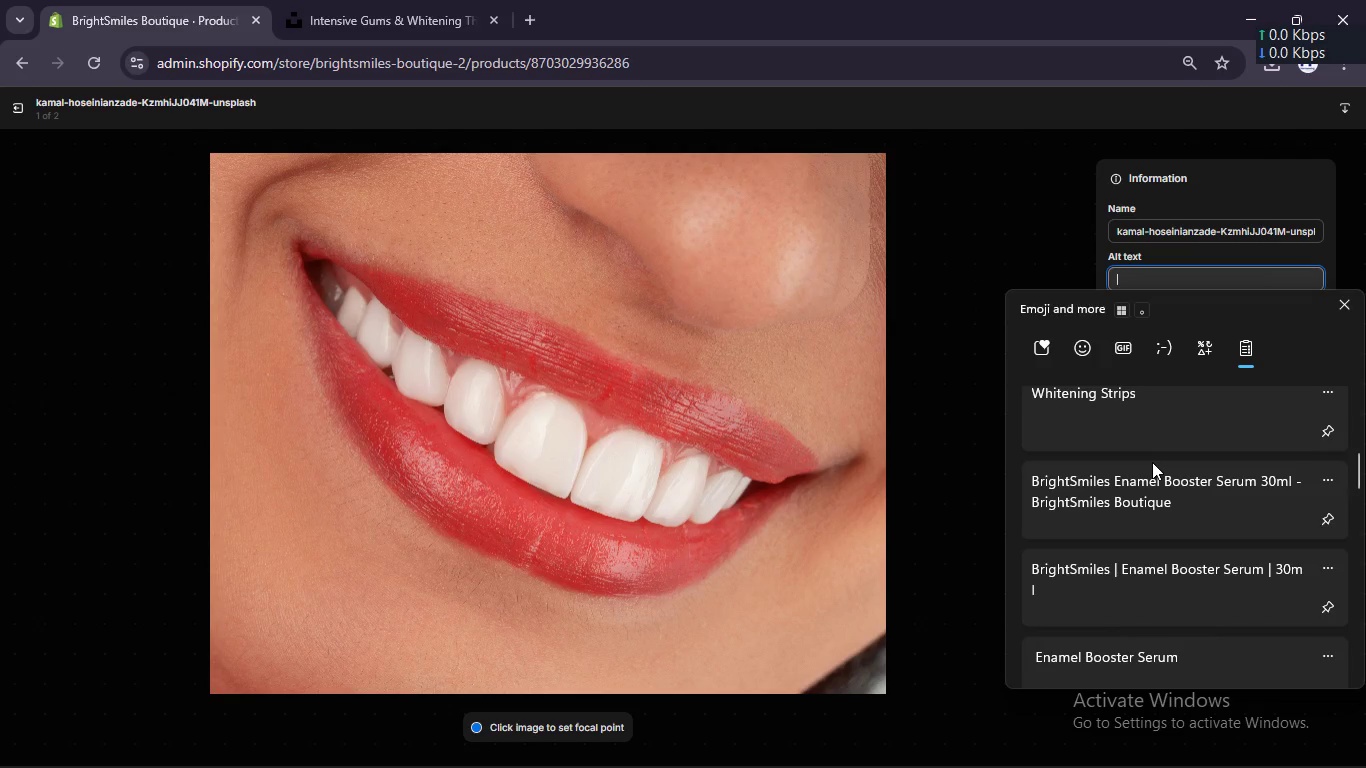 
left_click([1156, 500])
 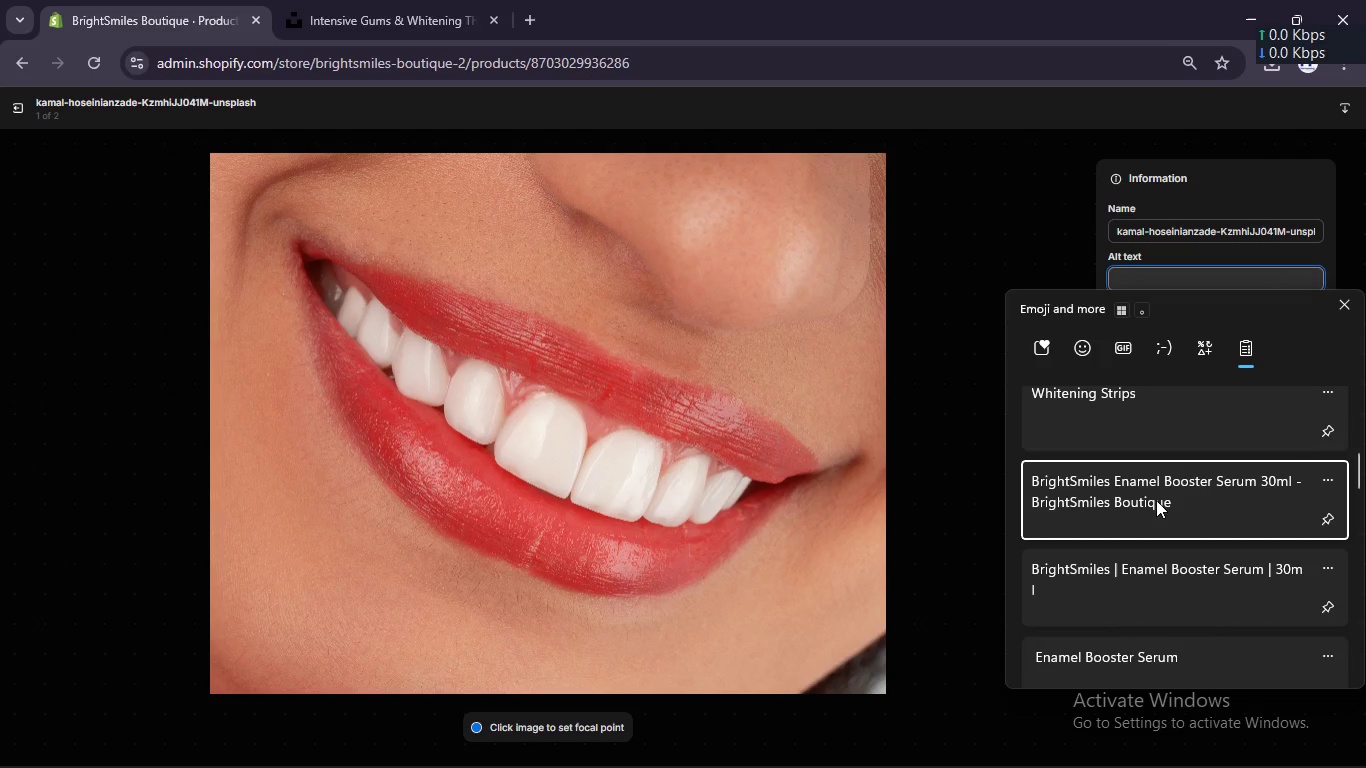 
key(Control+ControlLeft)
 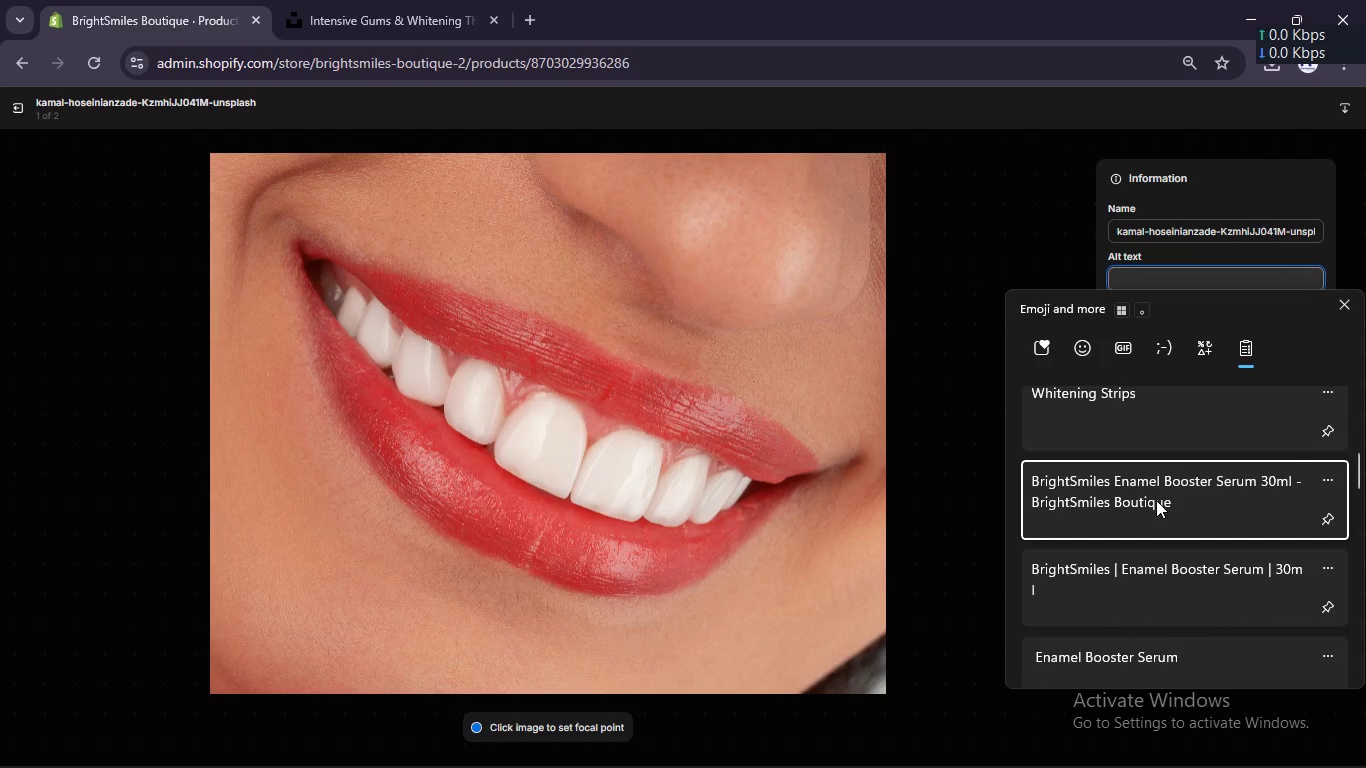 
hold_key(key=V, duration=4.28)
 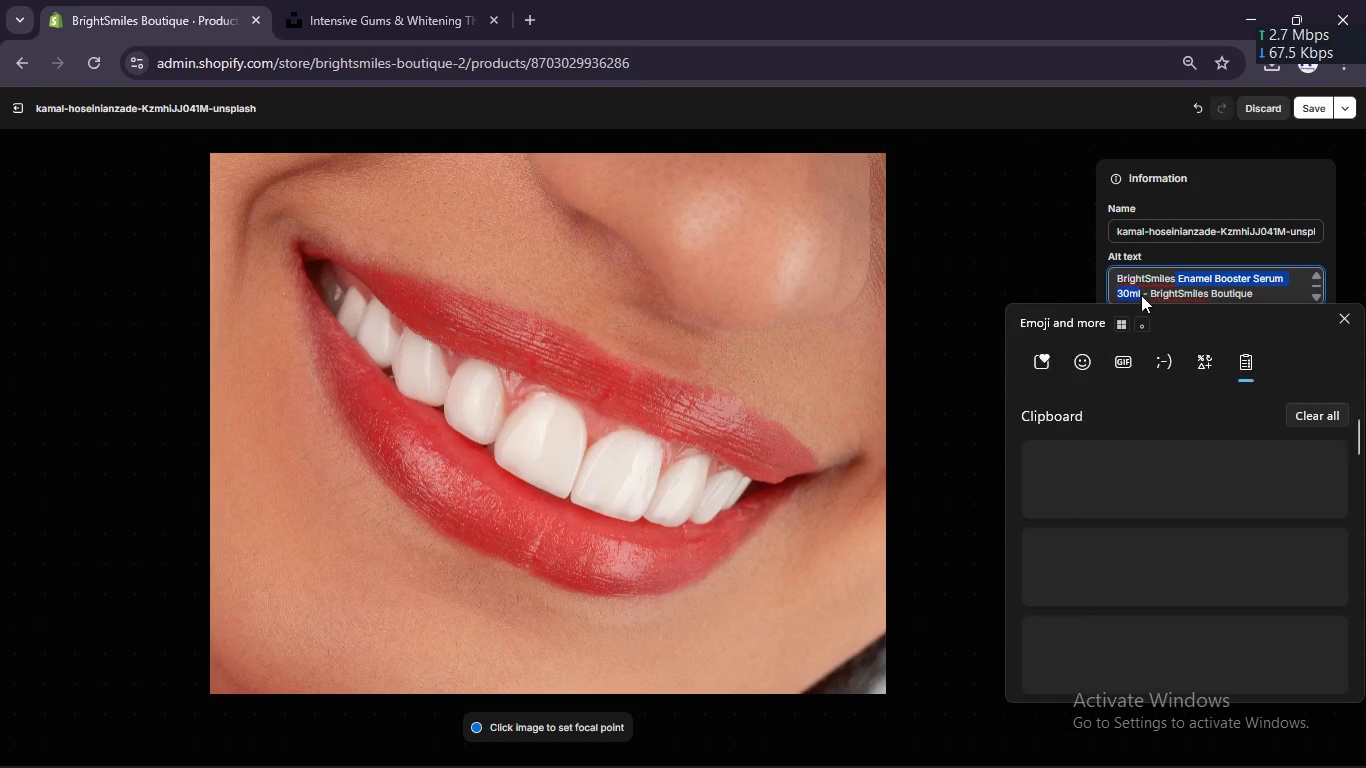 
left_click_drag(start_coordinate=[1176, 281], to_coordinate=[1141, 295])
 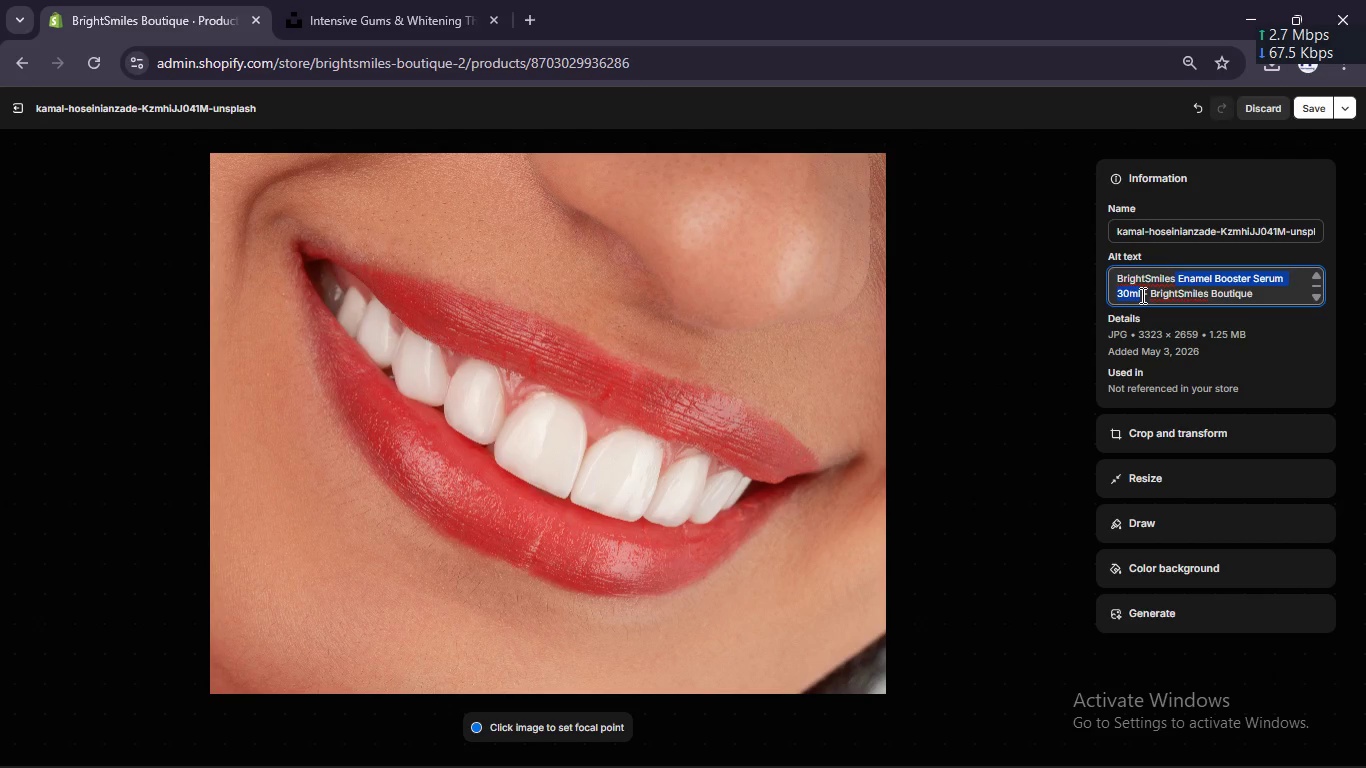 
hold_key(key=MetaLeft, duration=0.44)
 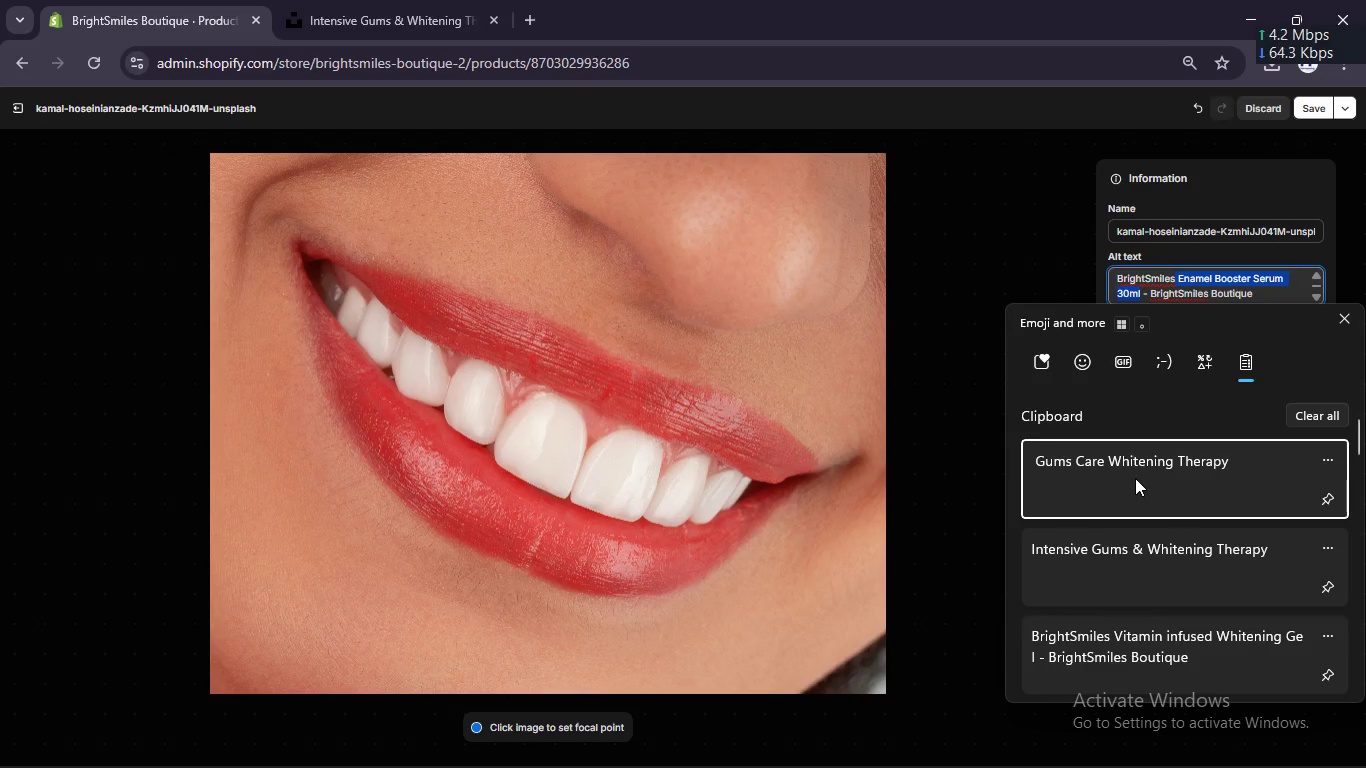 
left_click([1135, 478])
 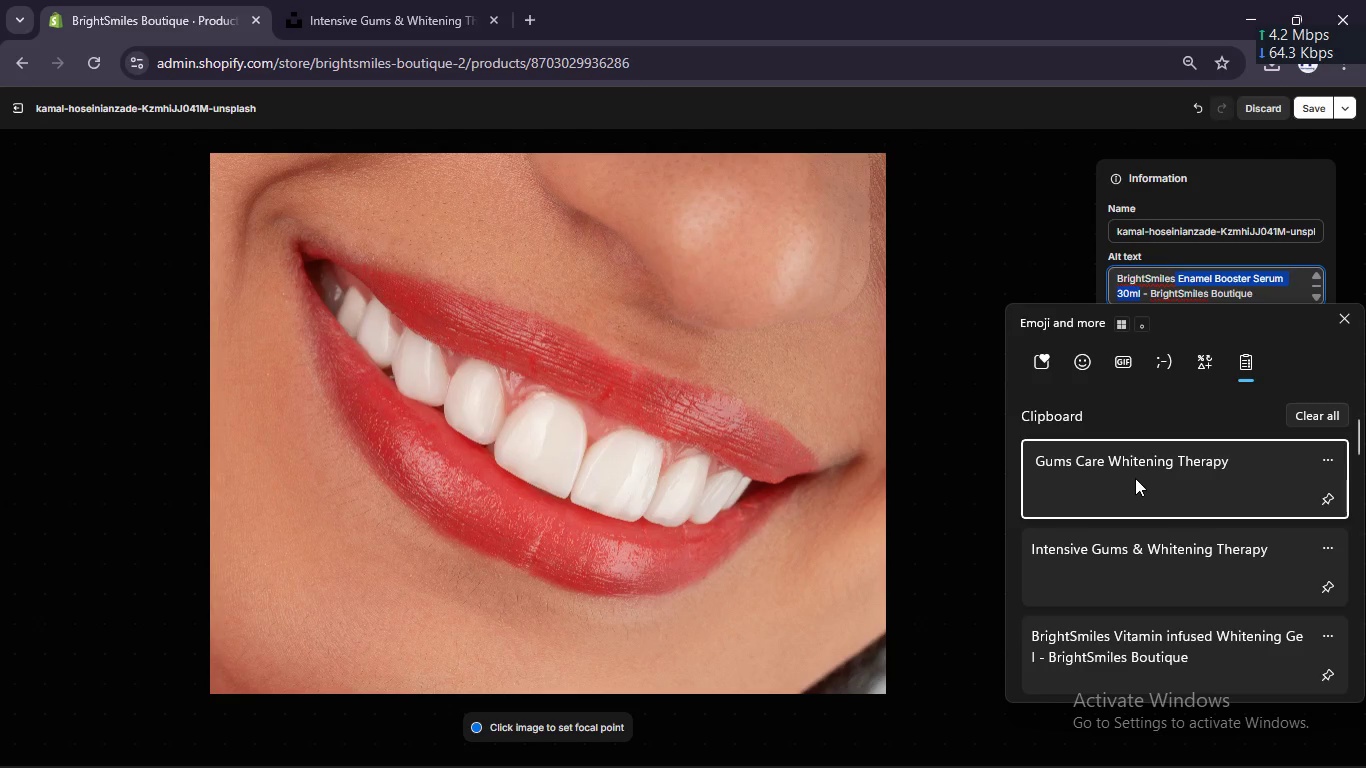 
key(Control+ControlLeft)
 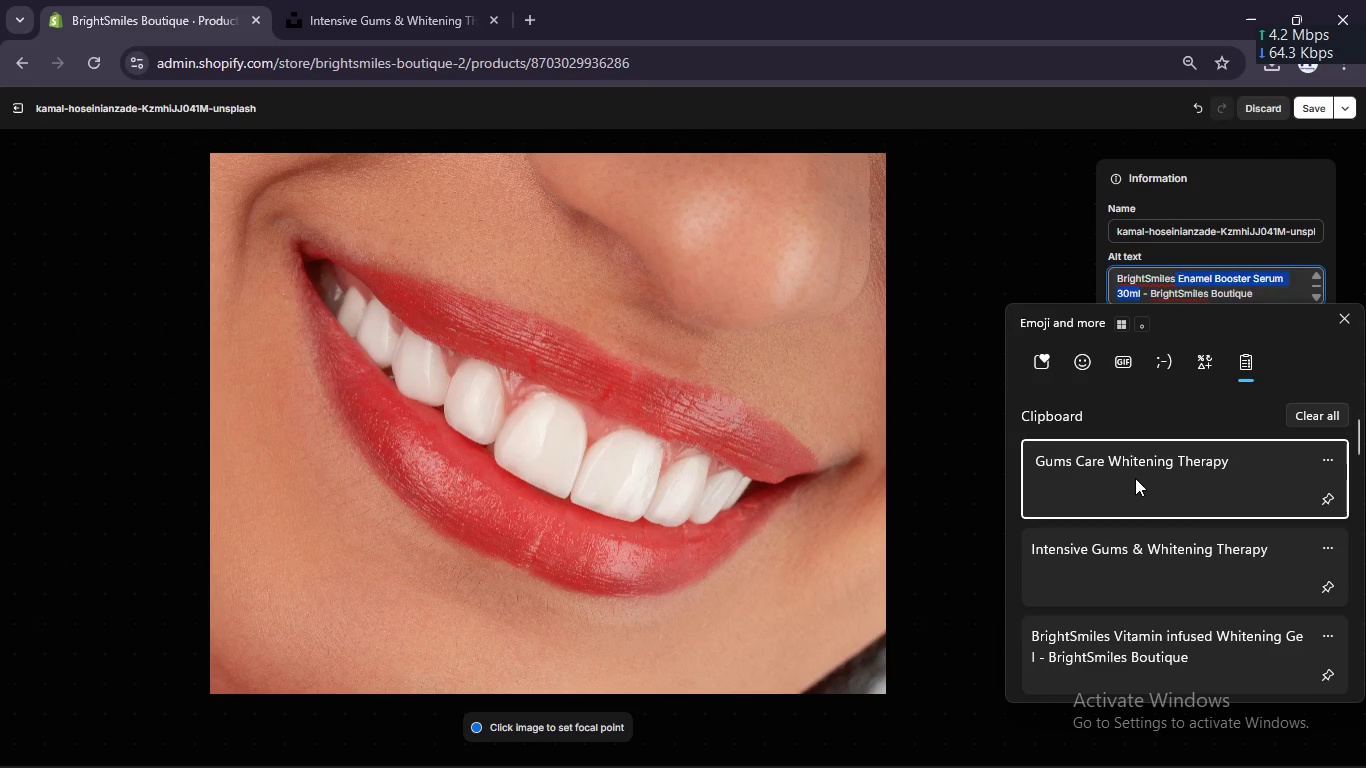 
left_click([1308, 113])
 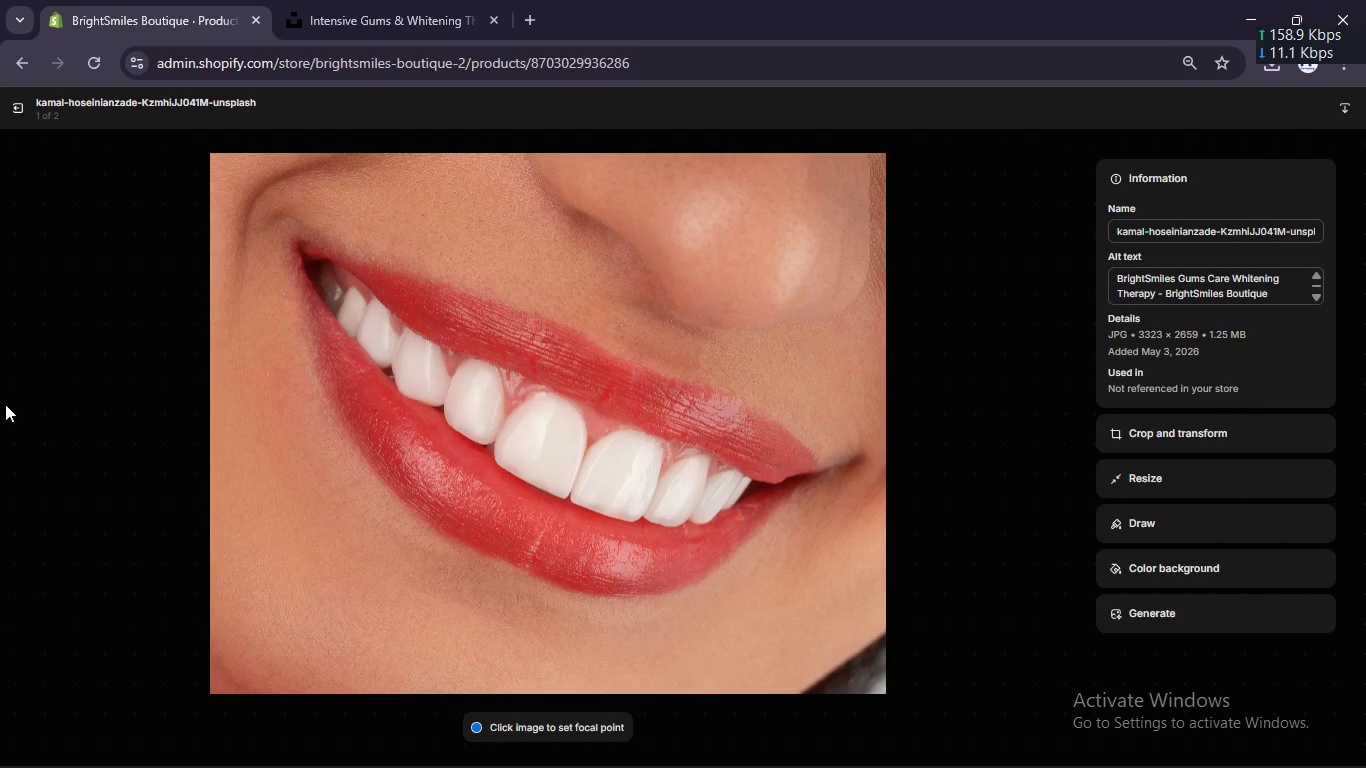 
left_click([10, 118])
 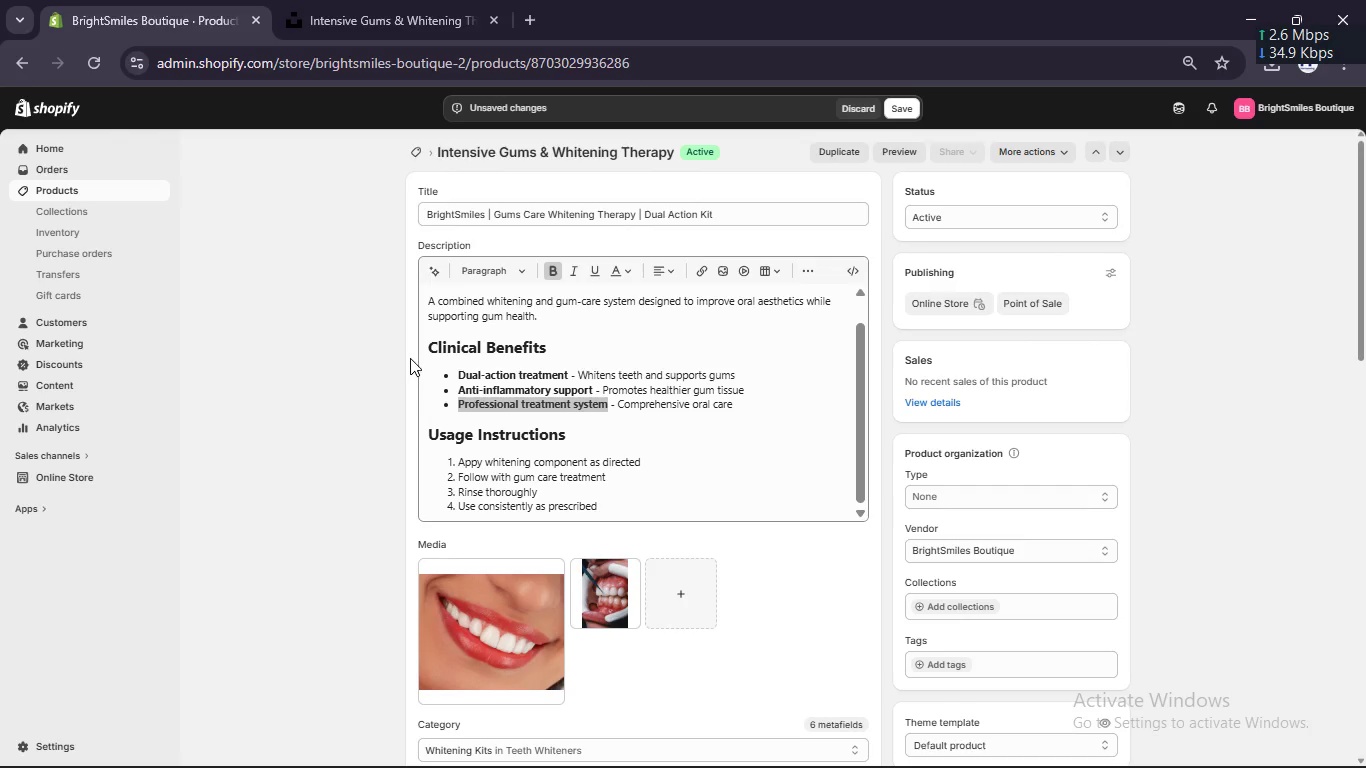 
scroll: coordinate [412, 351], scroll_direction: up, amount: 2.0
 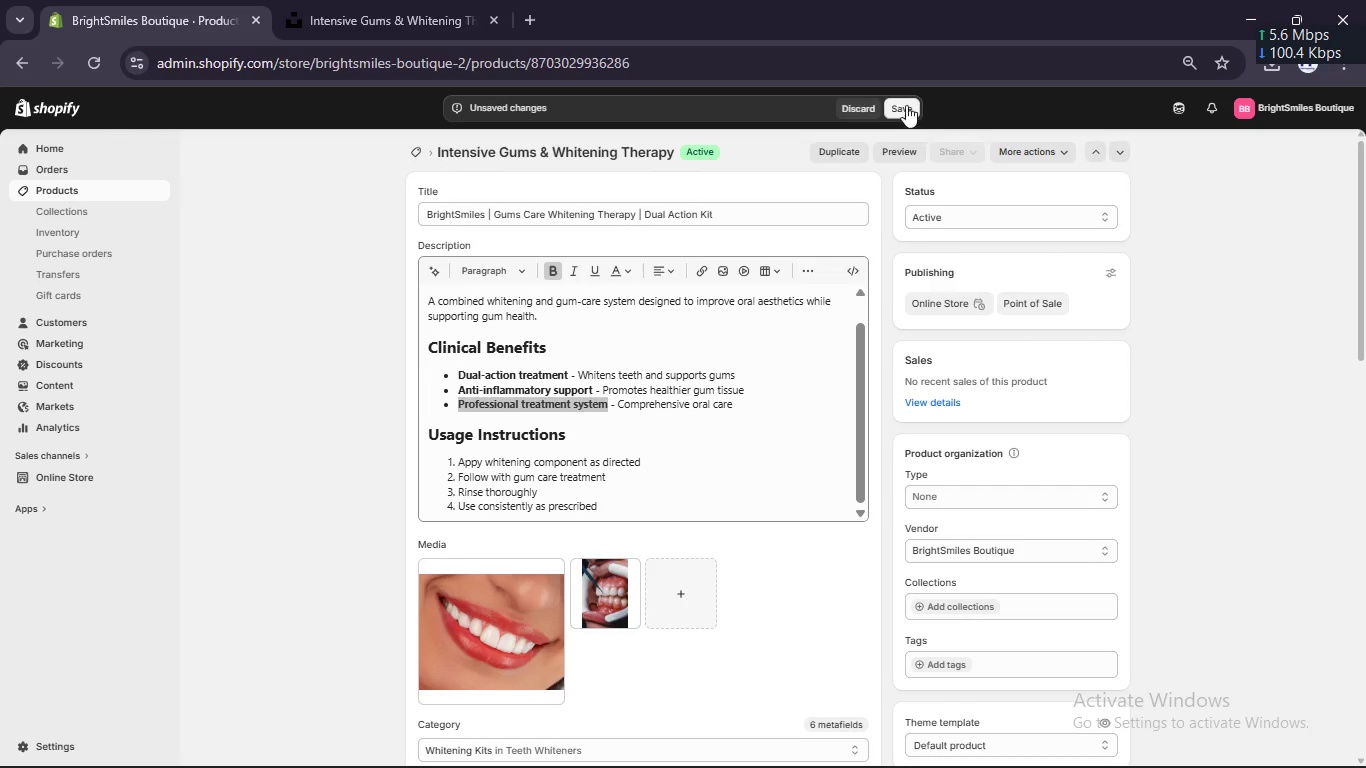 
left_click([906, 105])
 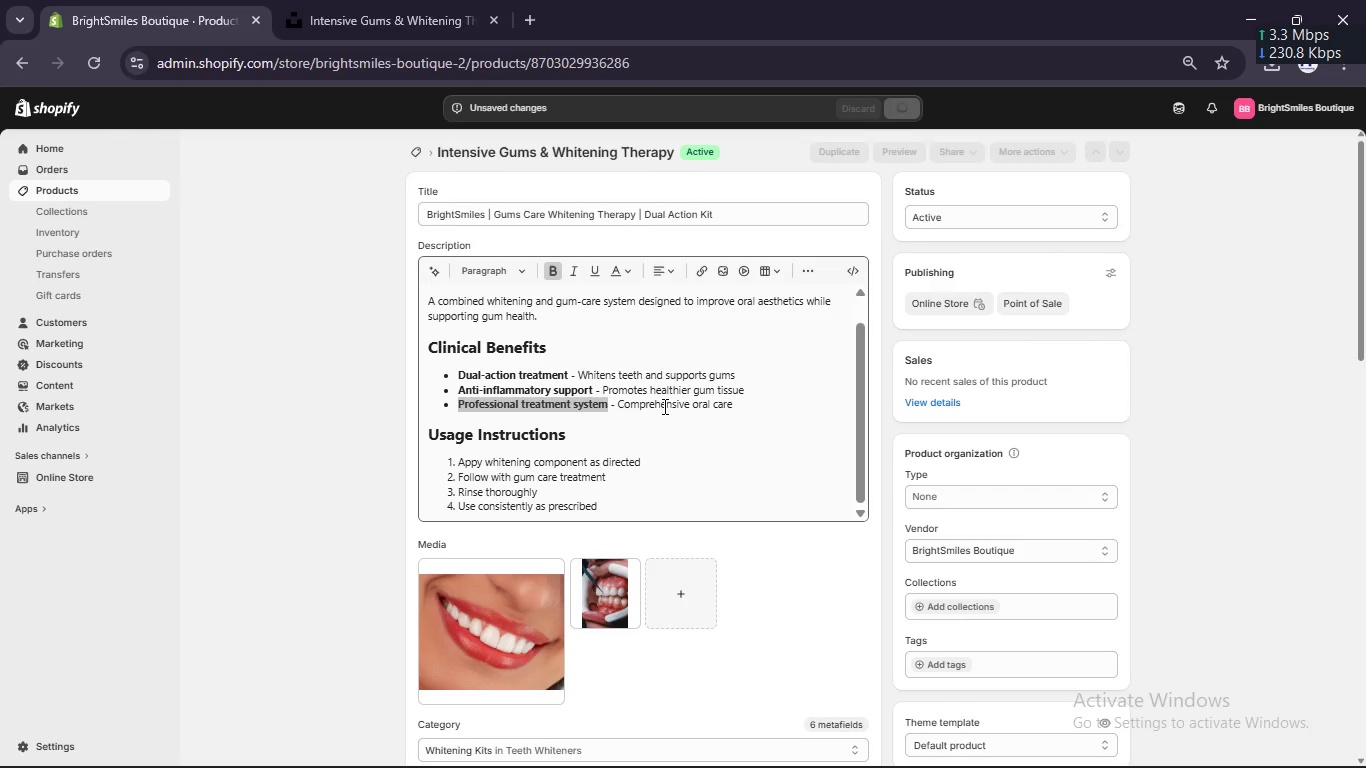 
wait(10.0)
 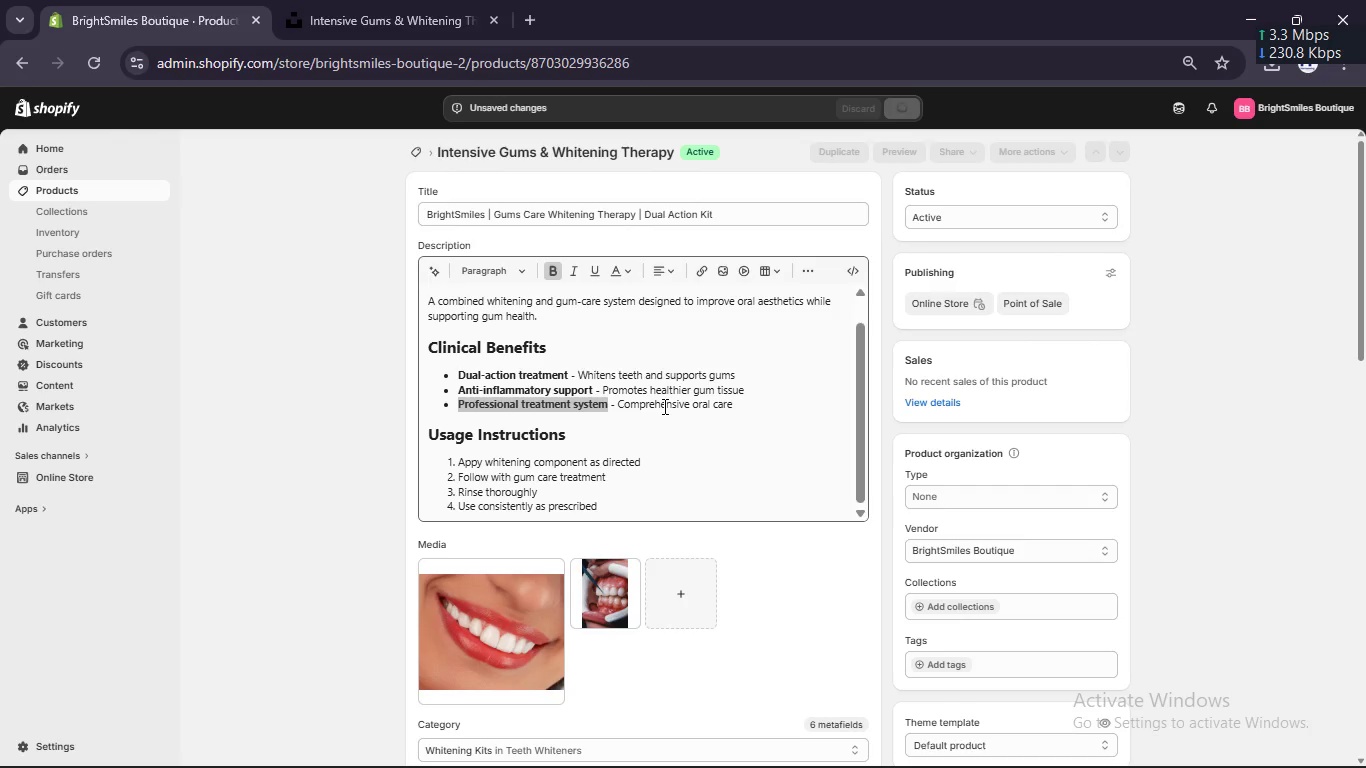 
left_click([34, 183])
 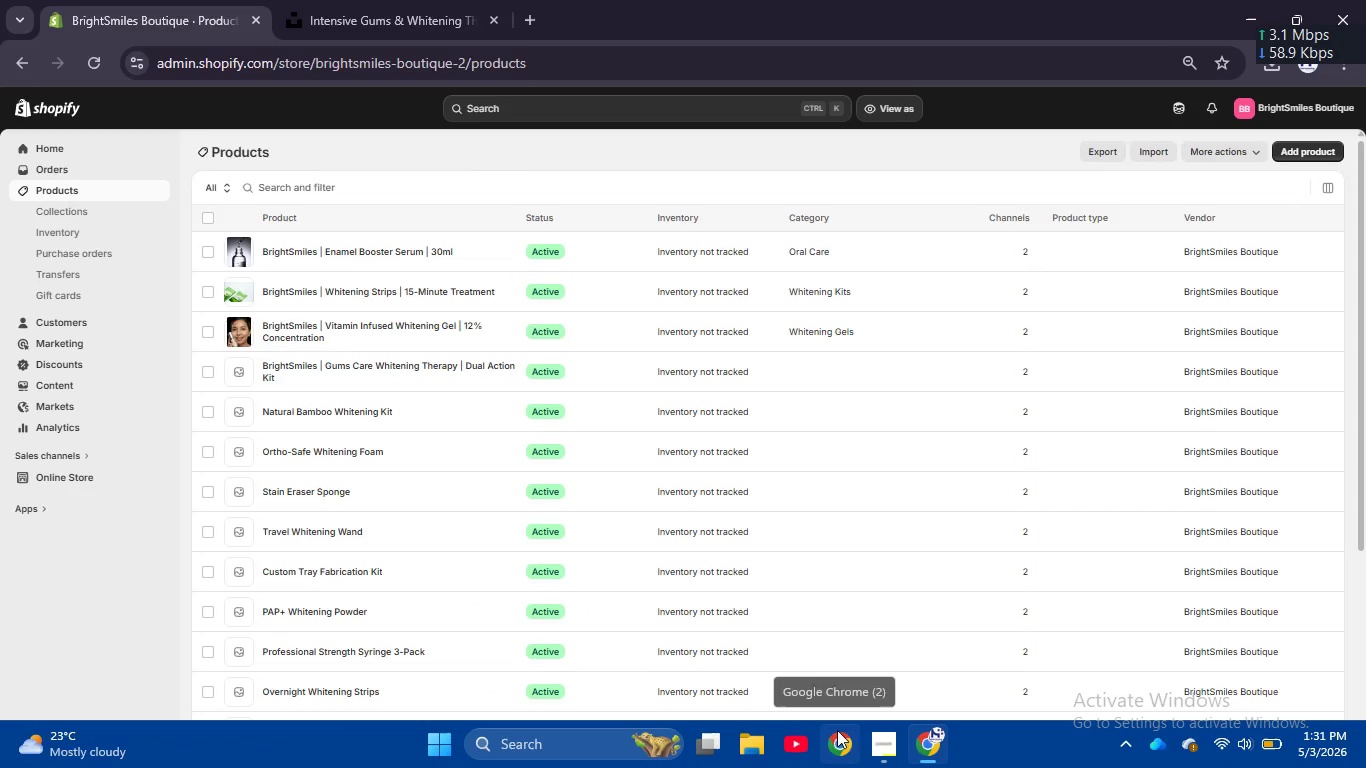 
left_click([886, 742])